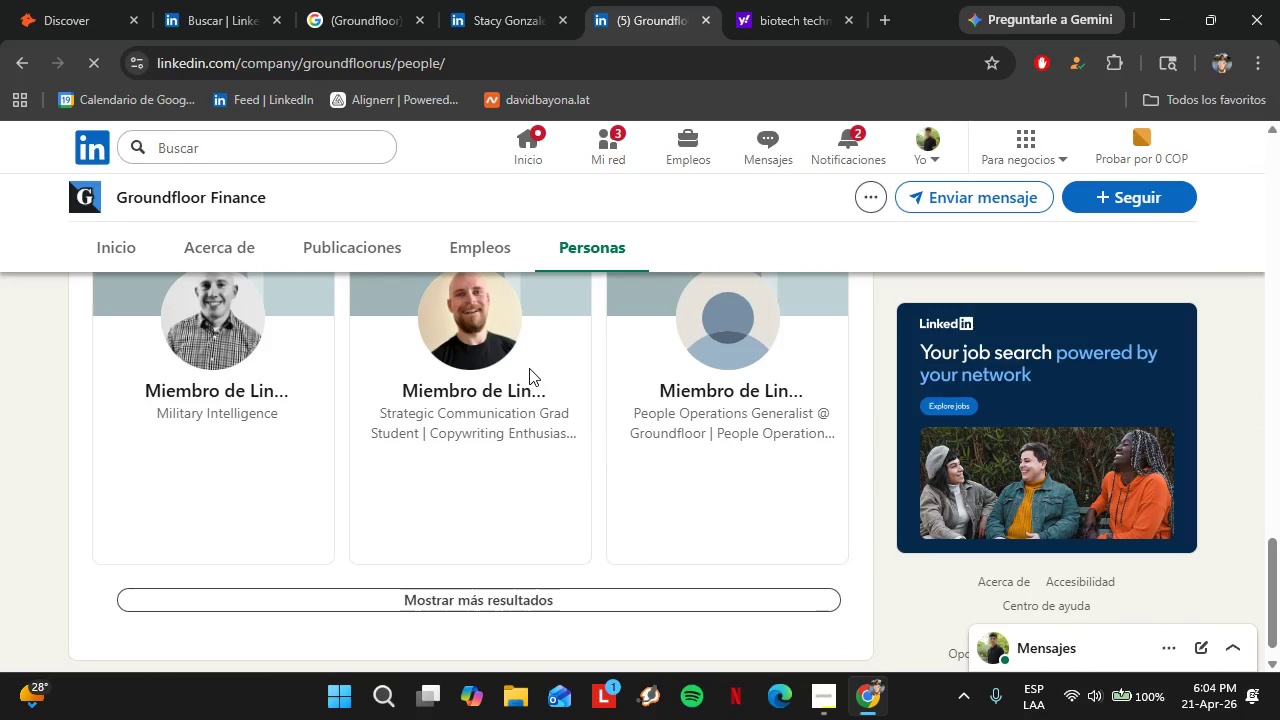 
scroll: coordinate [492, 372], scroll_direction: up, amount: 23.0
 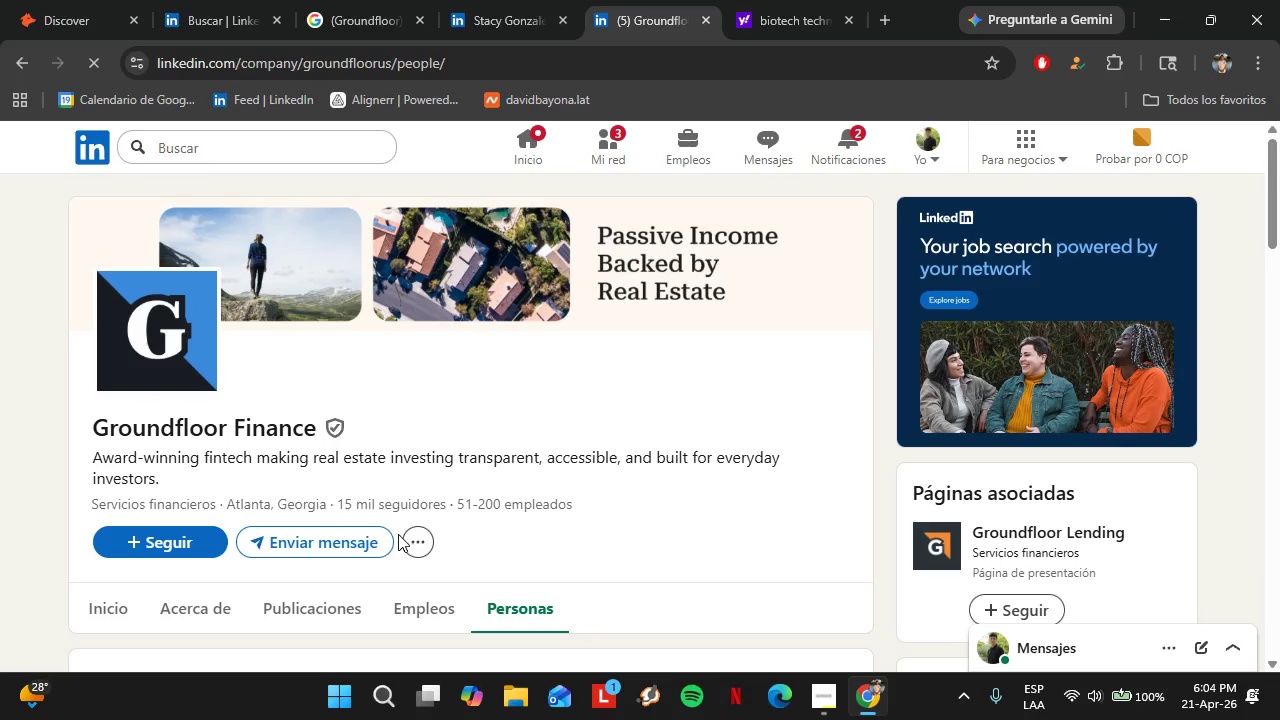 
double_click([404, 537])
 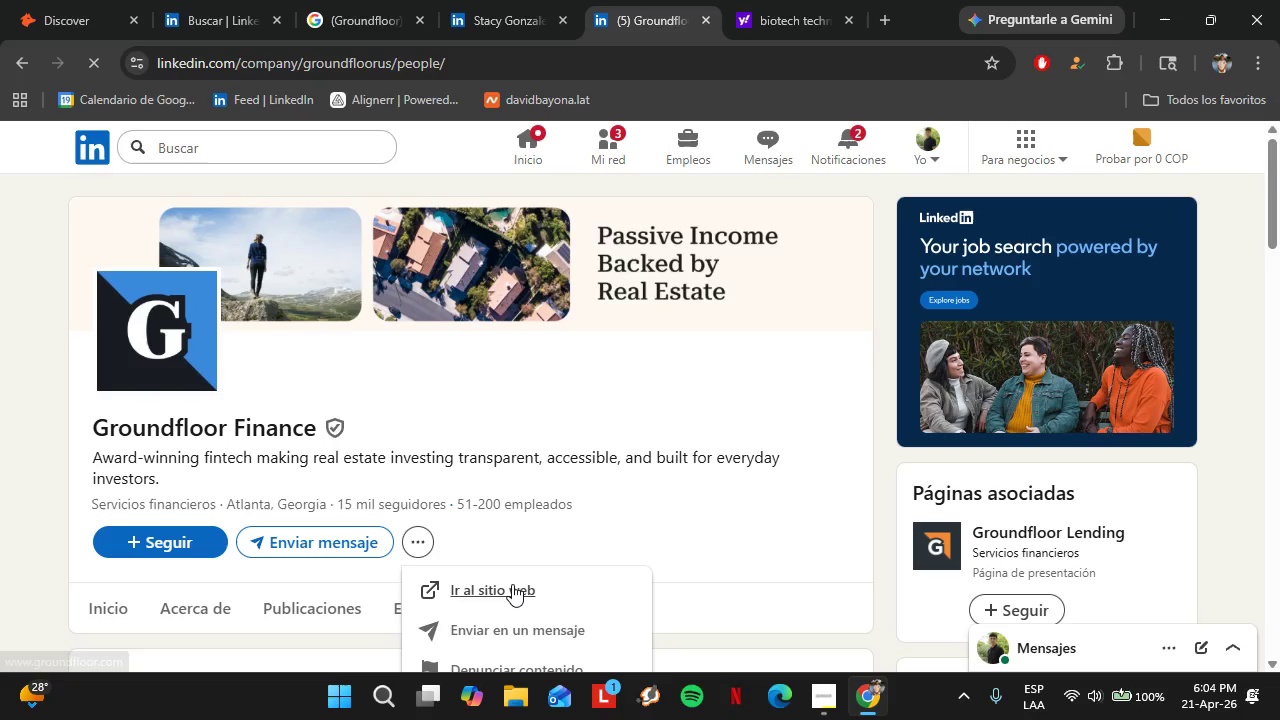 
left_click([512, 584])
 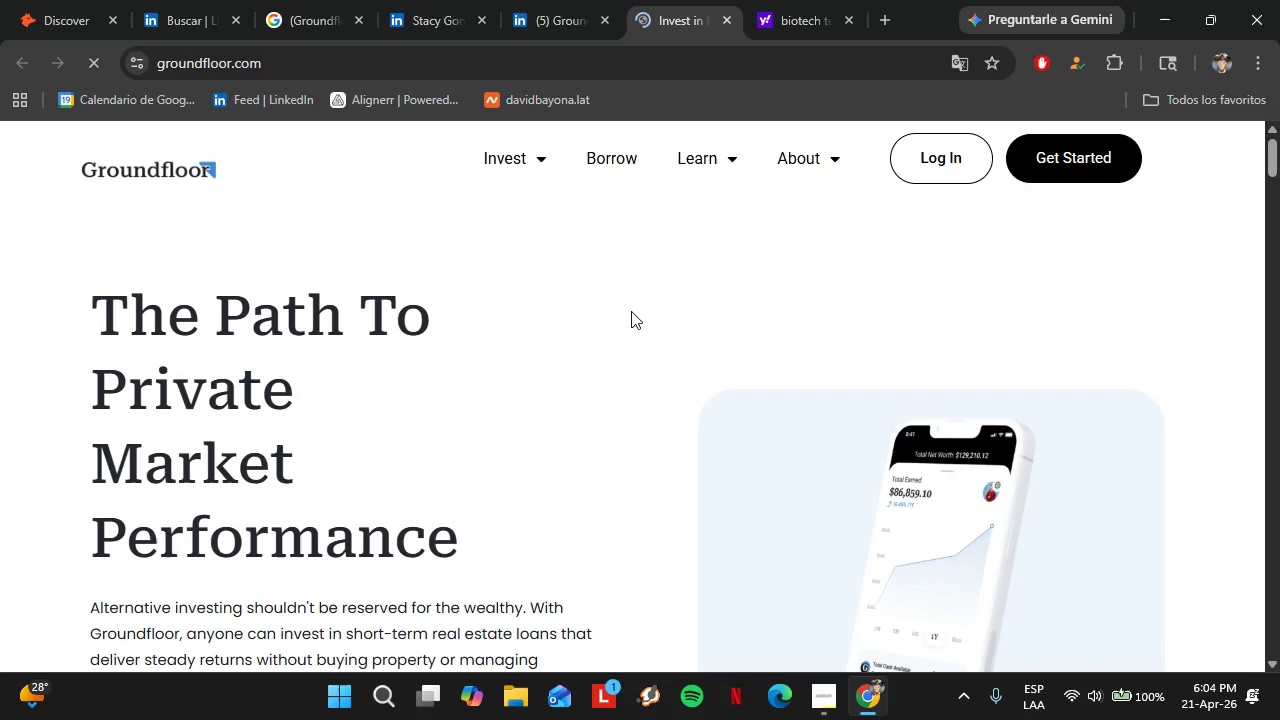 
wait(18.16)
 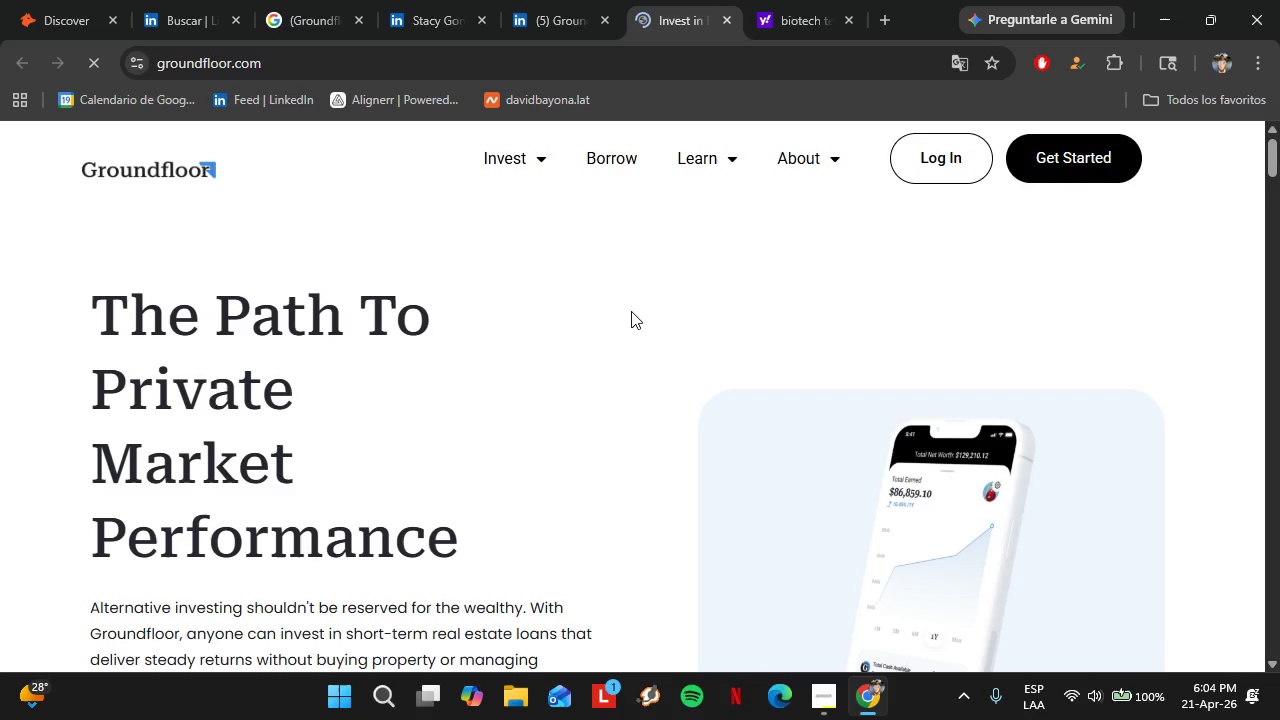 
left_click([803, 391])
 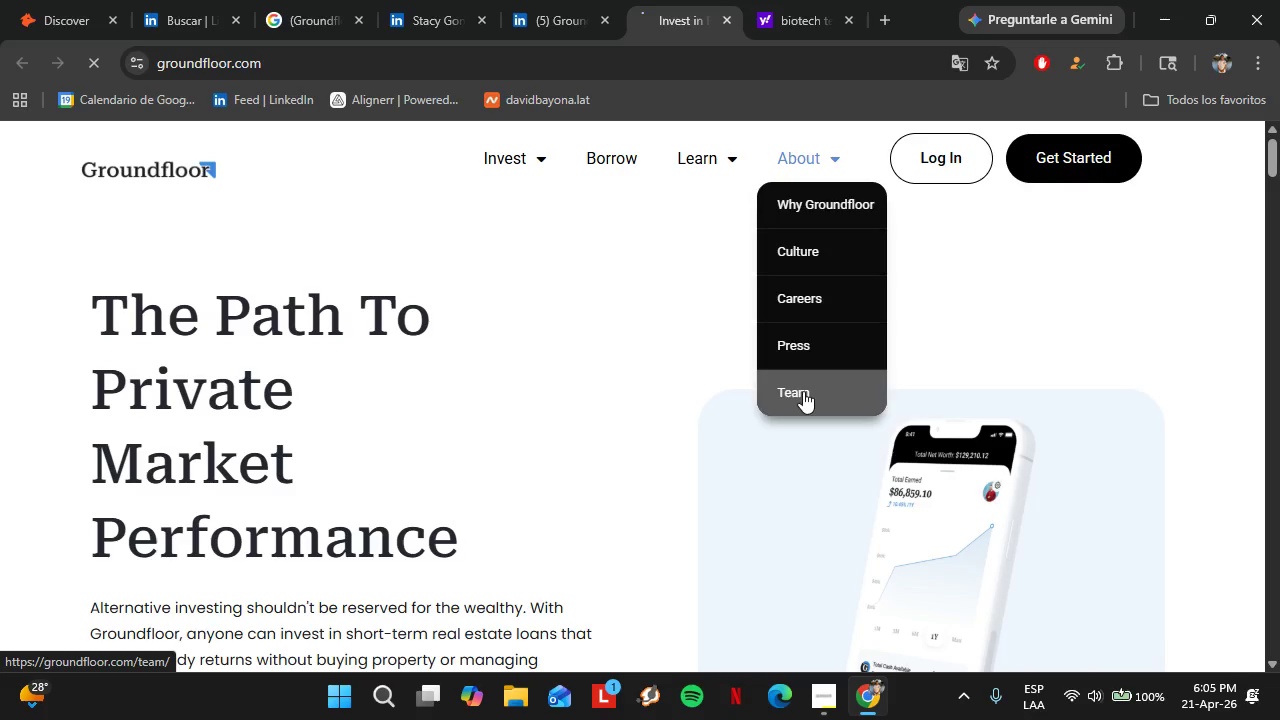 
mouse_move([620, 304])
 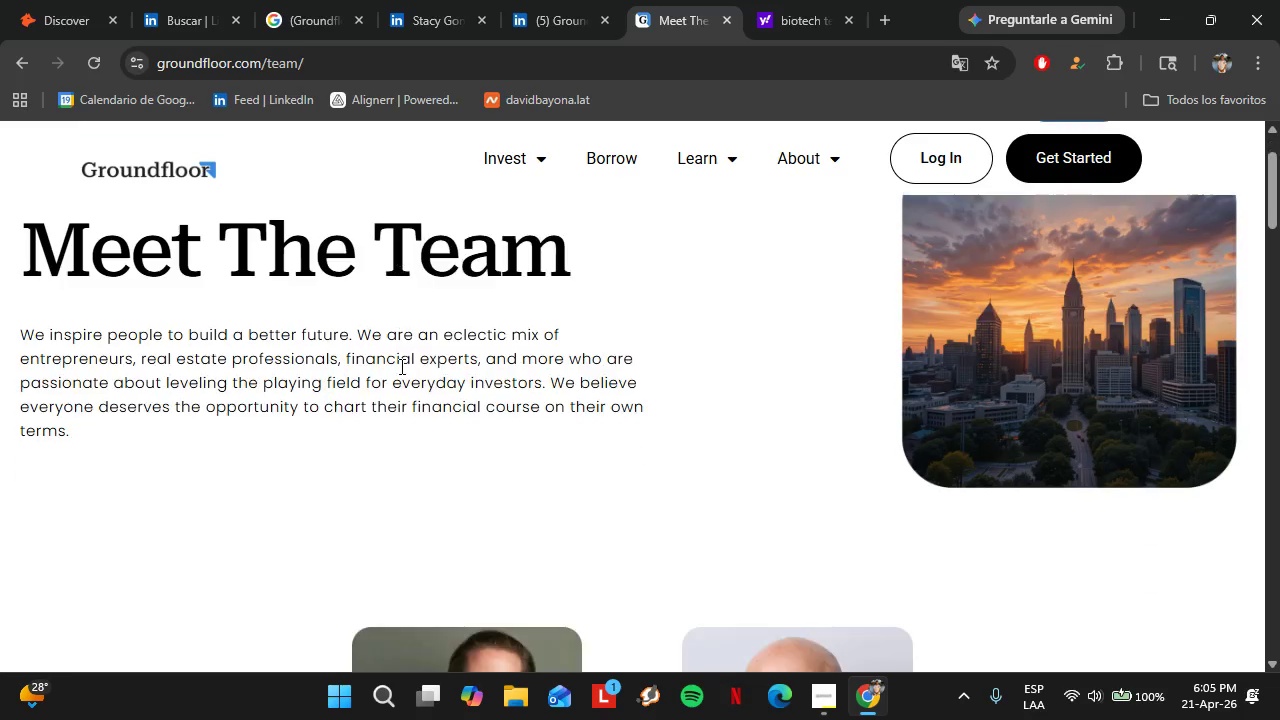 
scroll: coordinate [507, 373], scroll_direction: down, amount: 11.0
 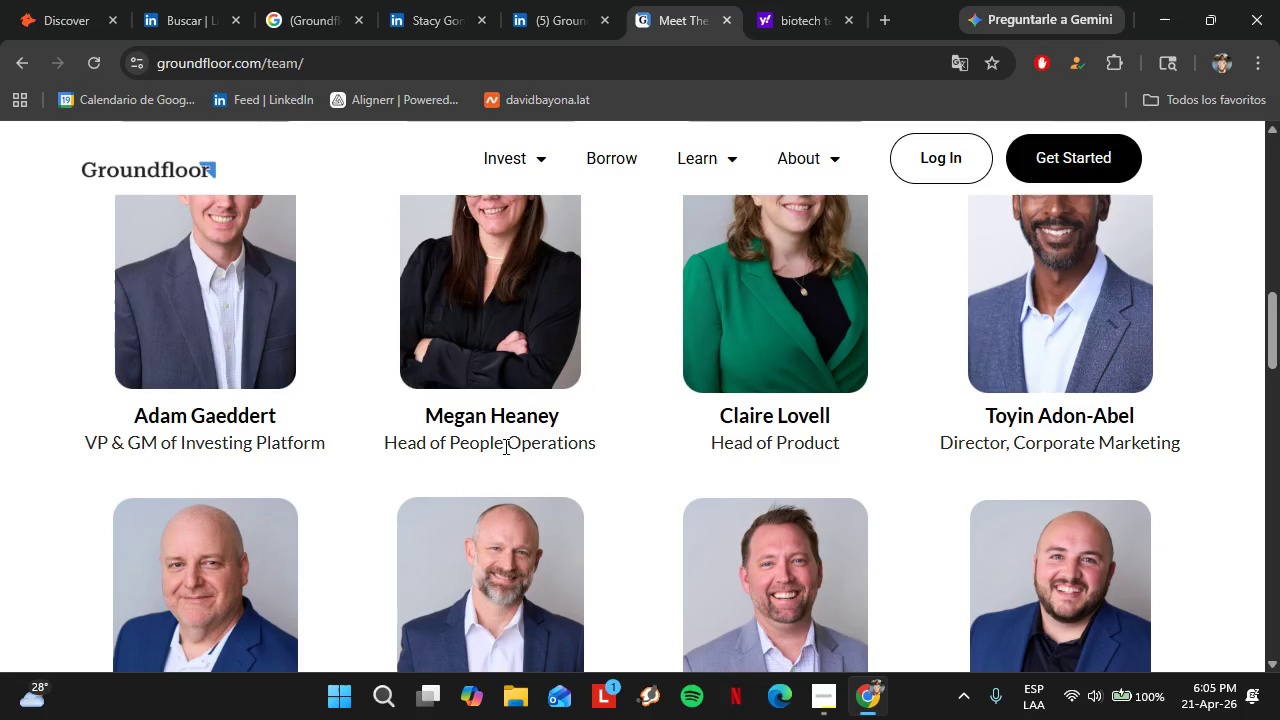 
scroll: coordinate [489, 436], scroll_direction: up, amount: 1.0
 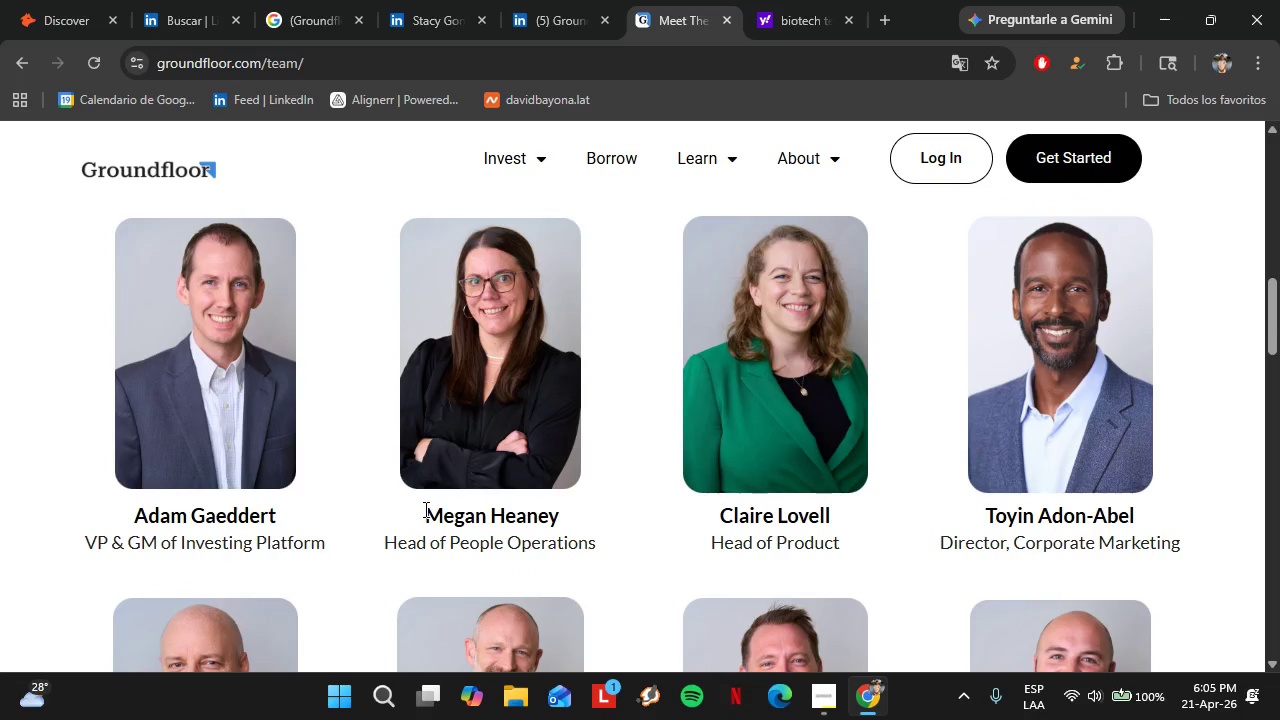 
left_click_drag(start_coordinate=[424, 509], to_coordinate=[558, 518])
 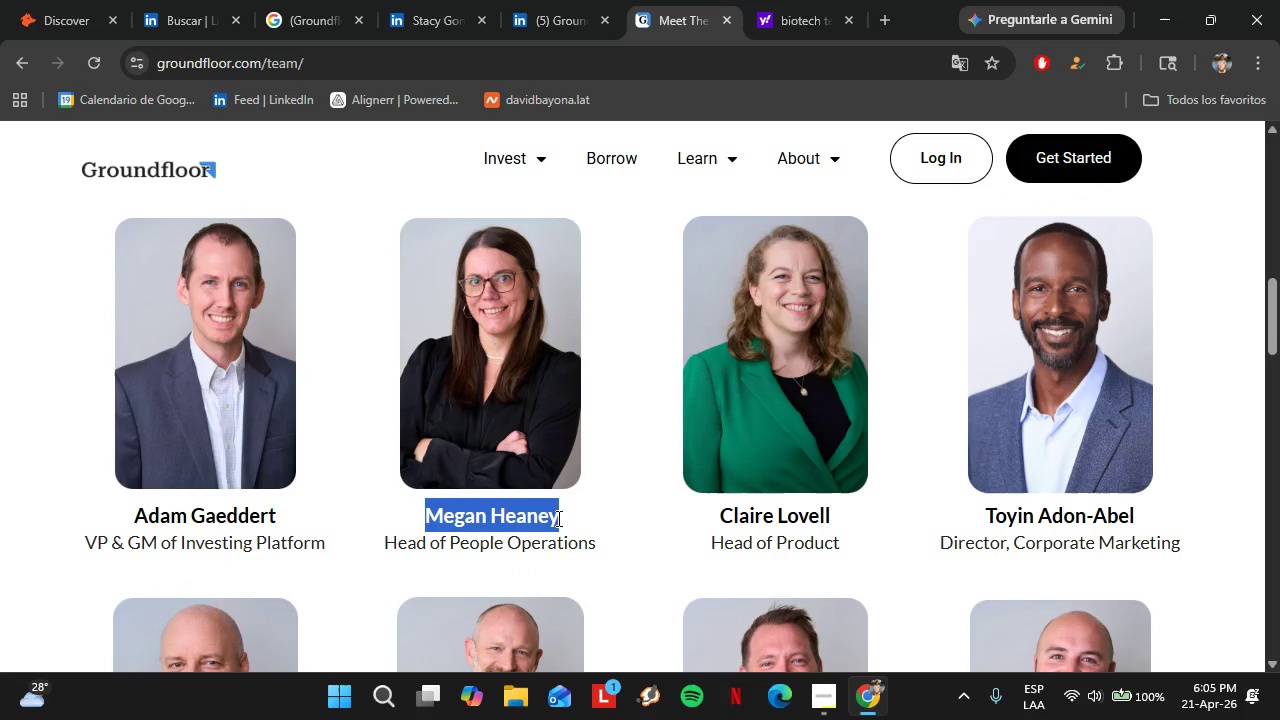 
key(Control+C)
 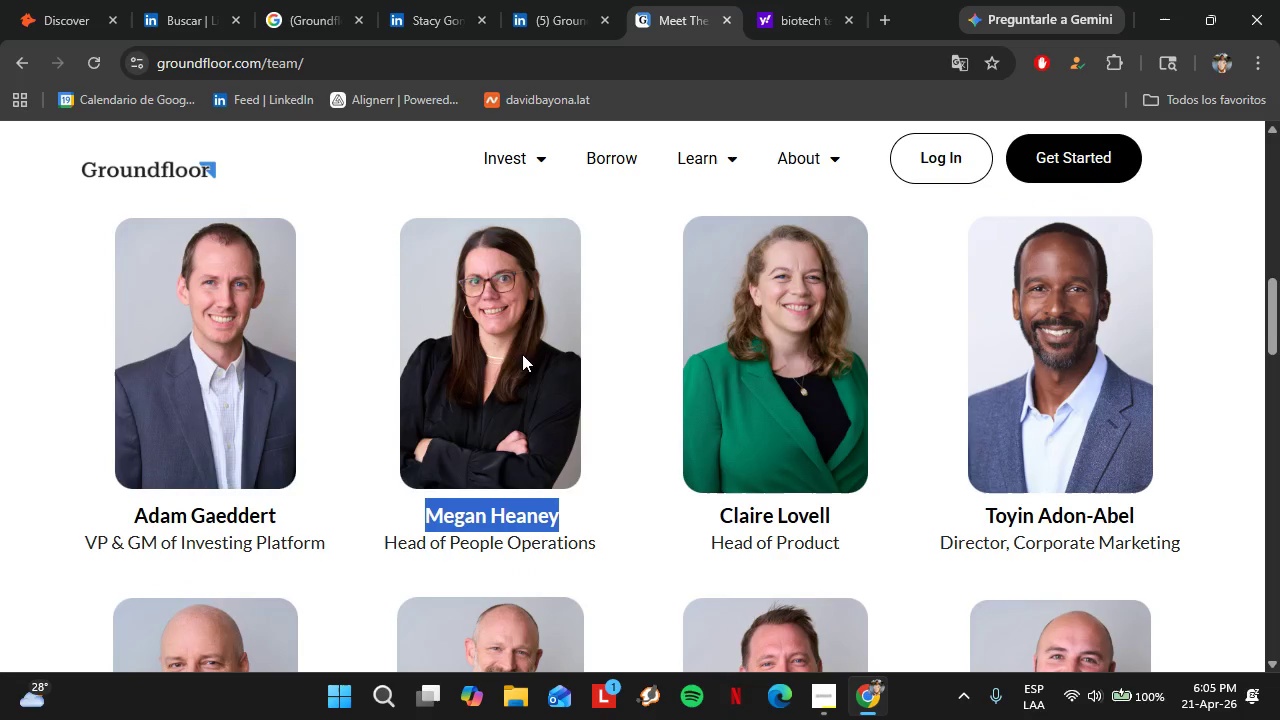 
left_click([522, 350])
 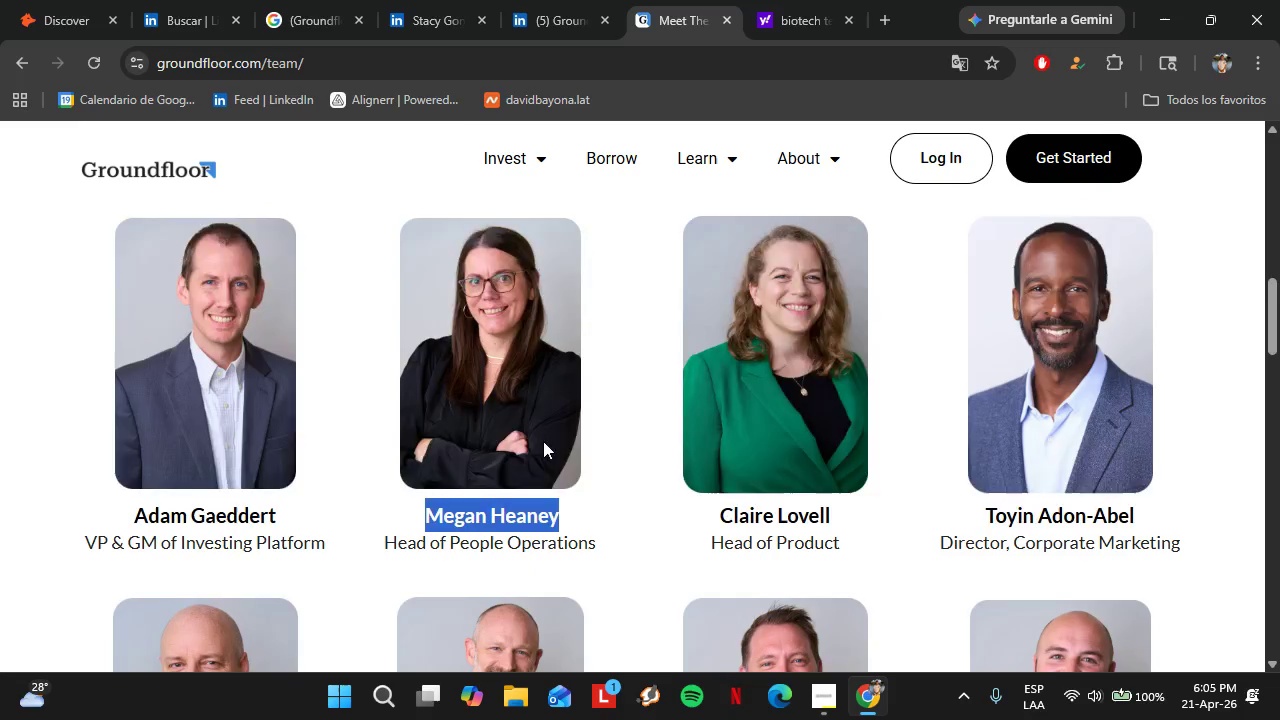 
scroll: coordinate [544, 443], scroll_direction: down, amount: 5.0
 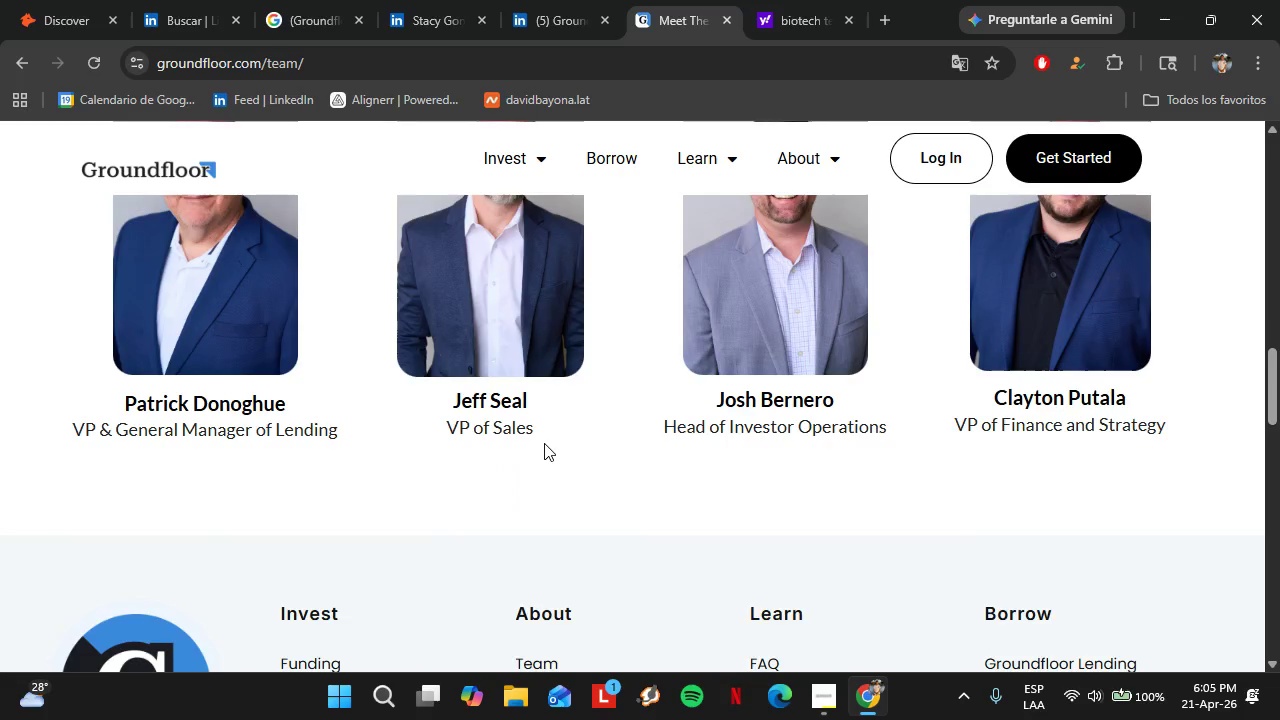 
scroll: coordinate [530, 443], scroll_direction: up, amount: 5.0
 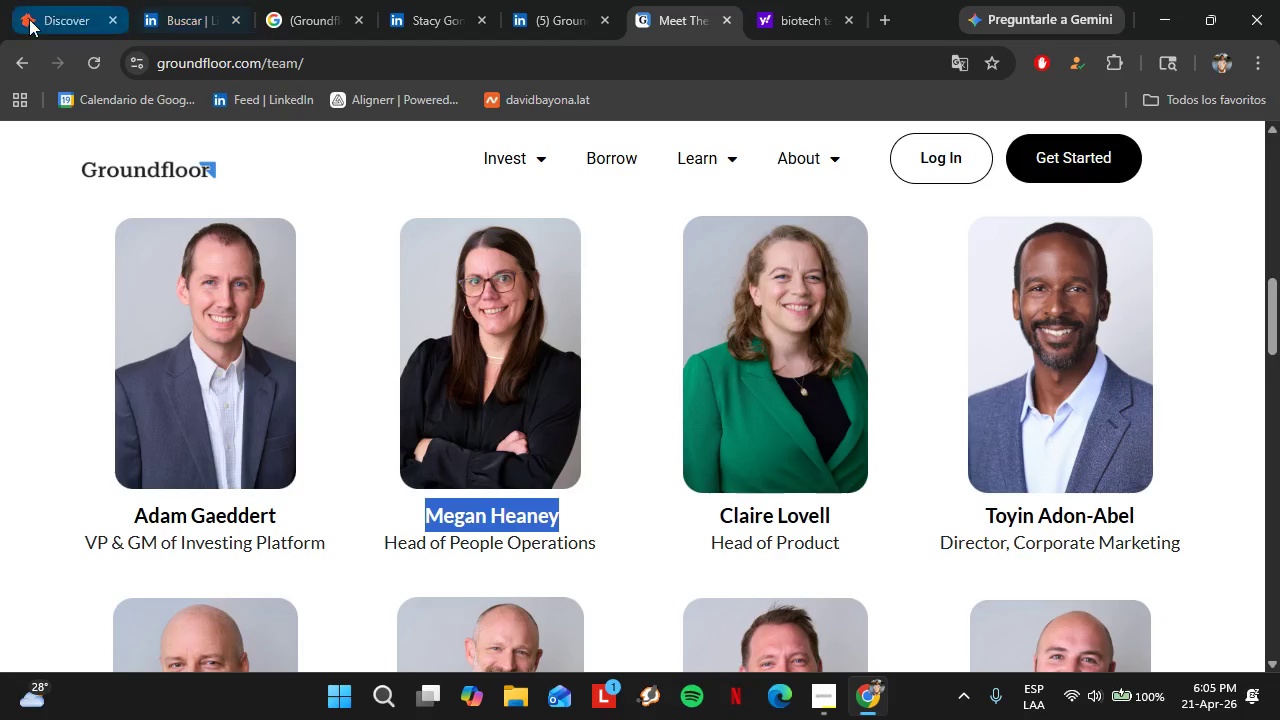 
left_click([29, 19])
 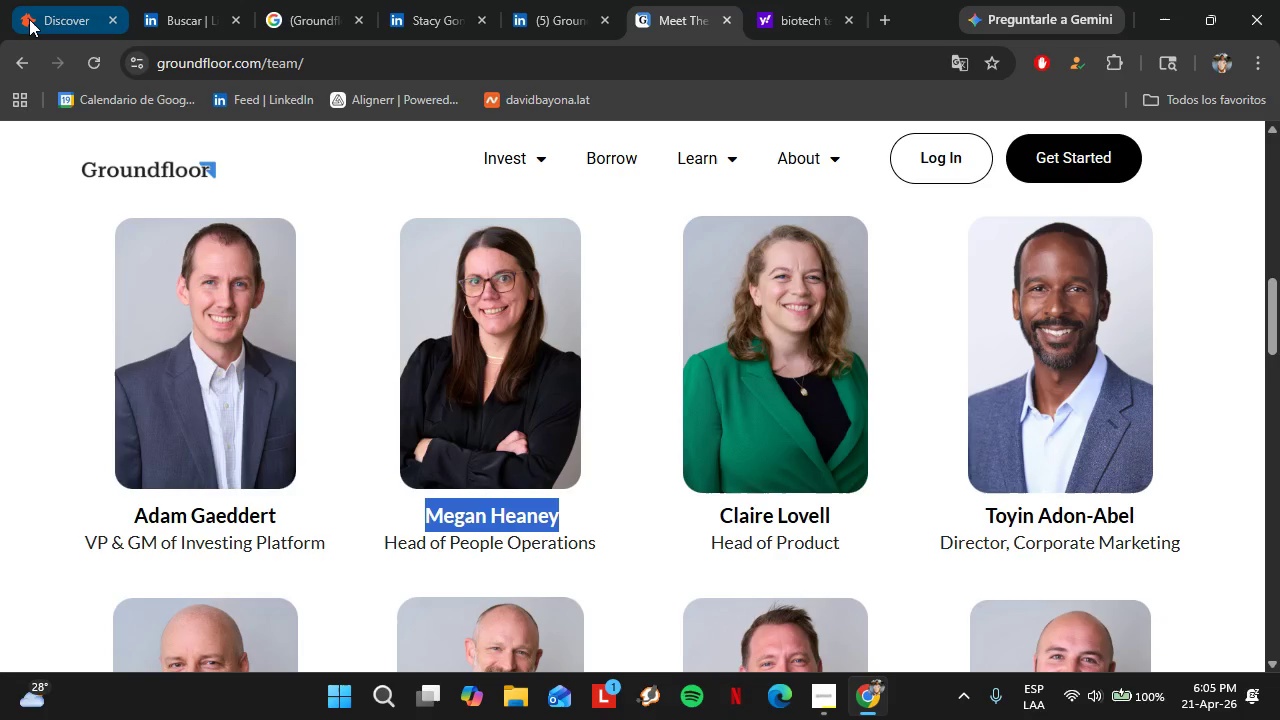 
mouse_move([55, 28])
 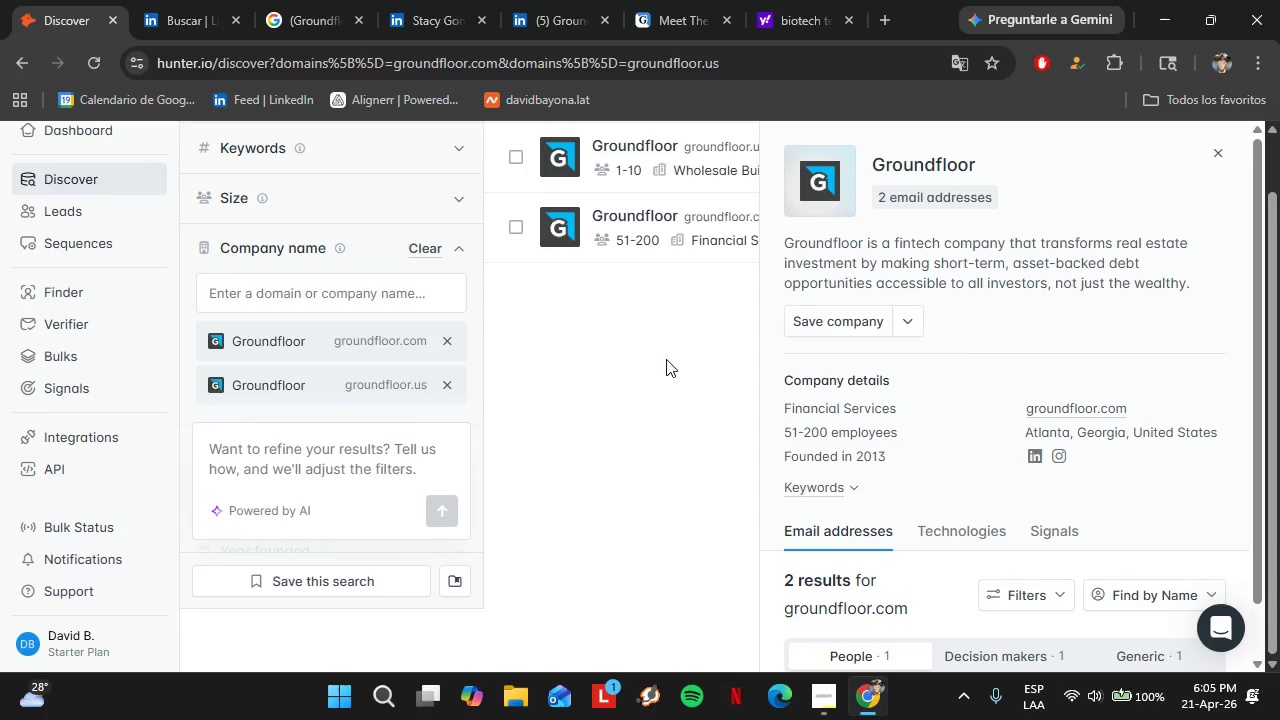 
left_click([666, 359])
 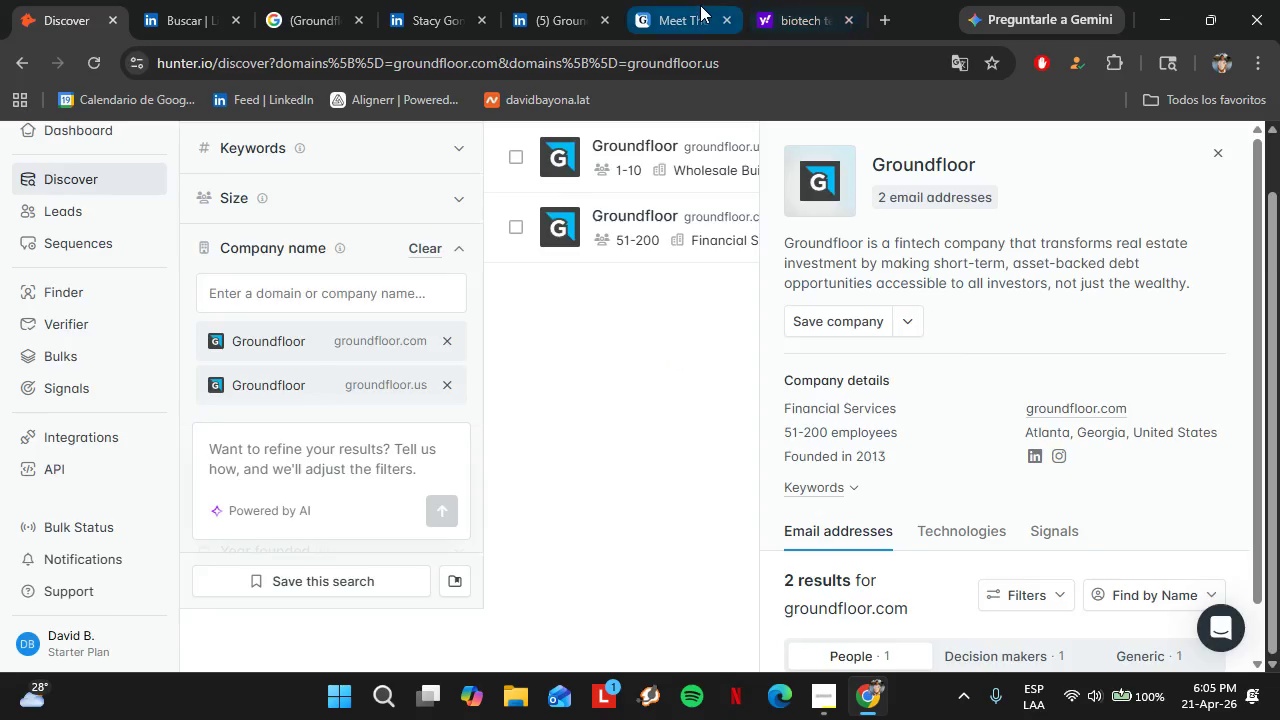 
left_click([700, 5])
 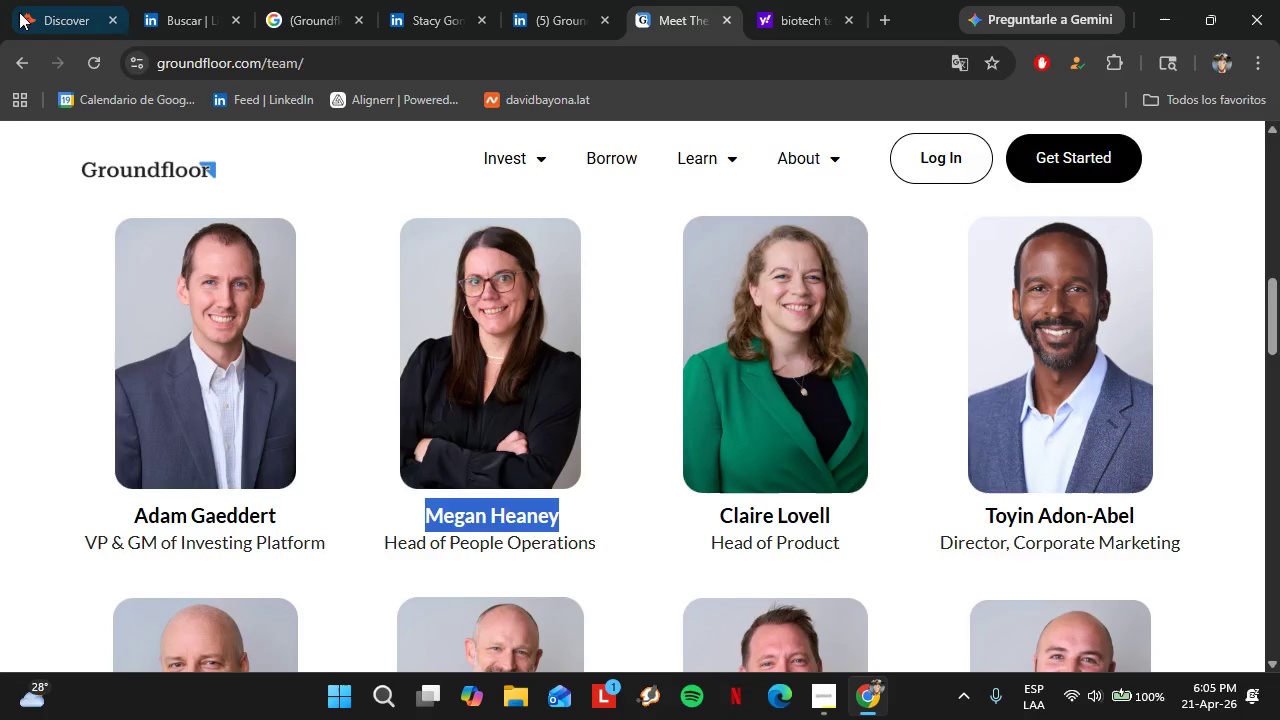 
left_click([26, 9])
 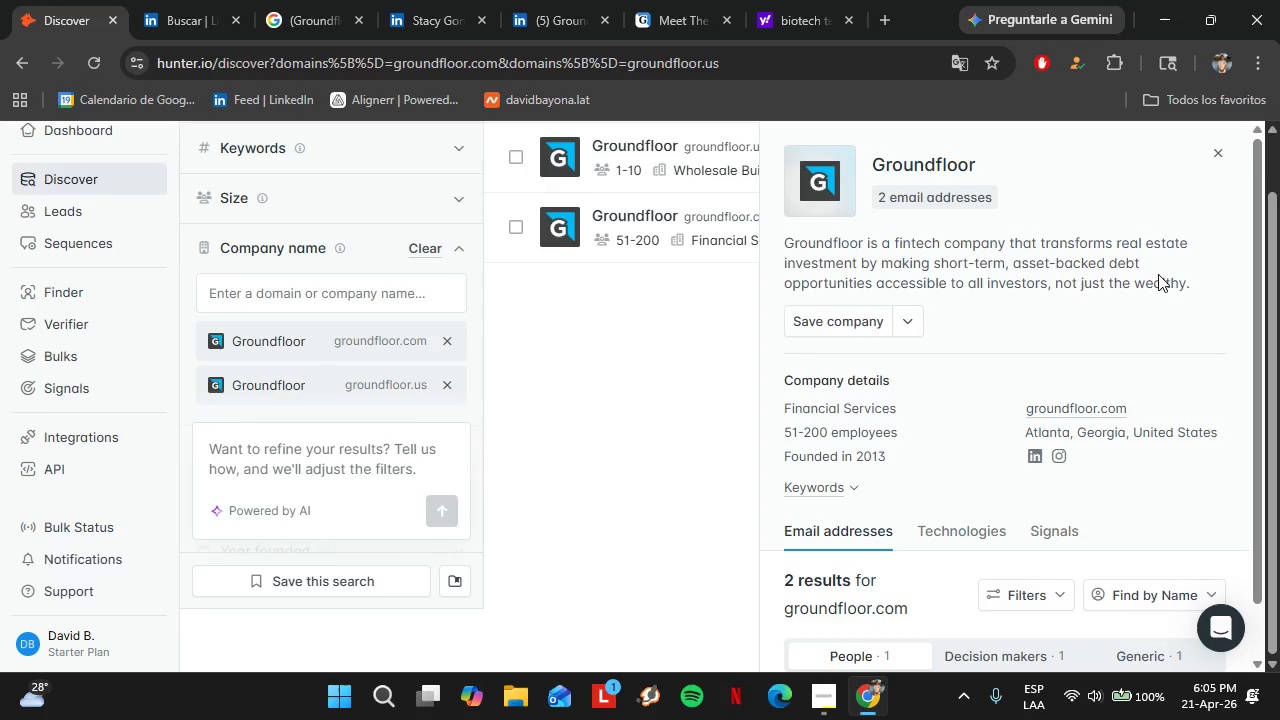 
scroll: coordinate [1151, 291], scroll_direction: down, amount: 6.0
 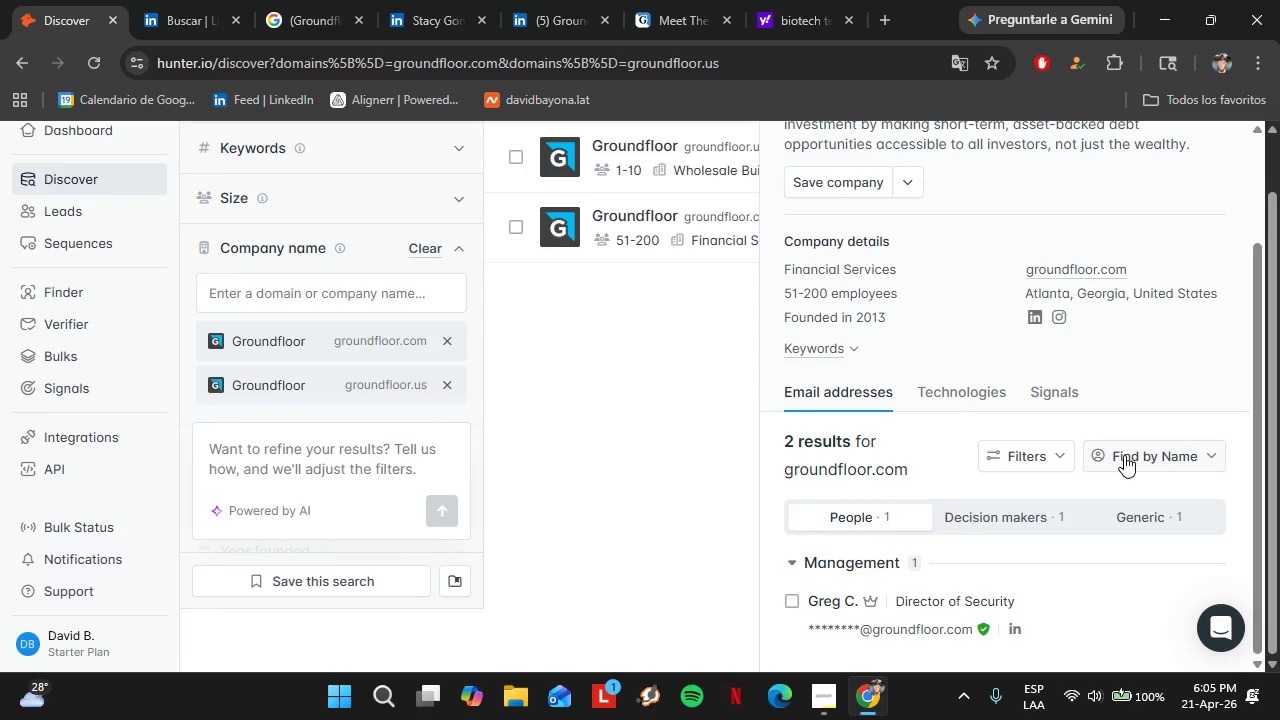 
left_click([989, 530])
 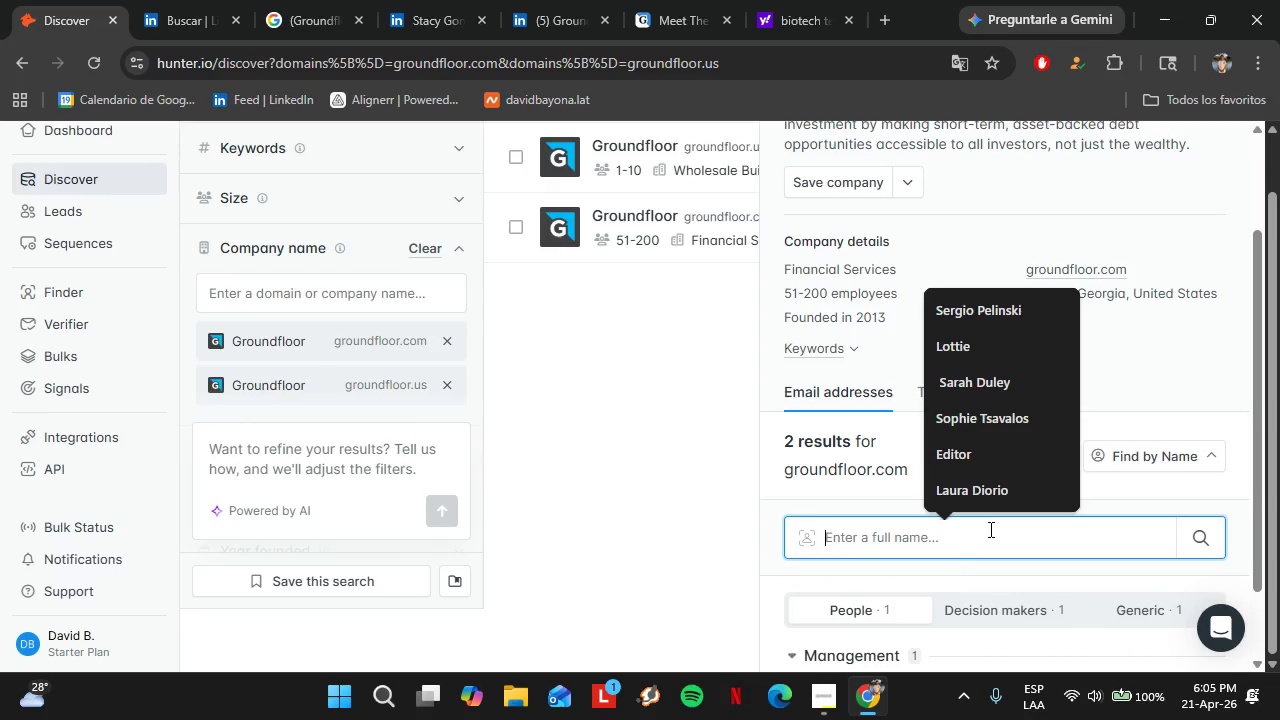 
key(Control+V)
 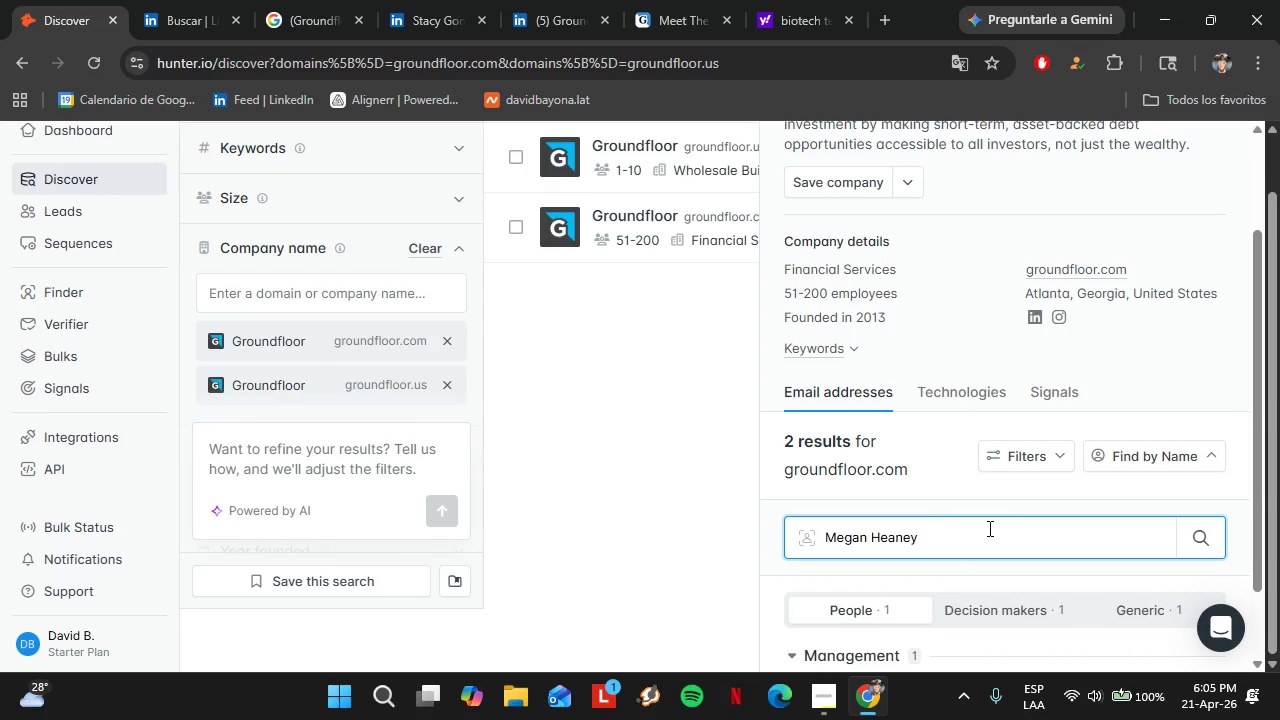 
key(Enter)
 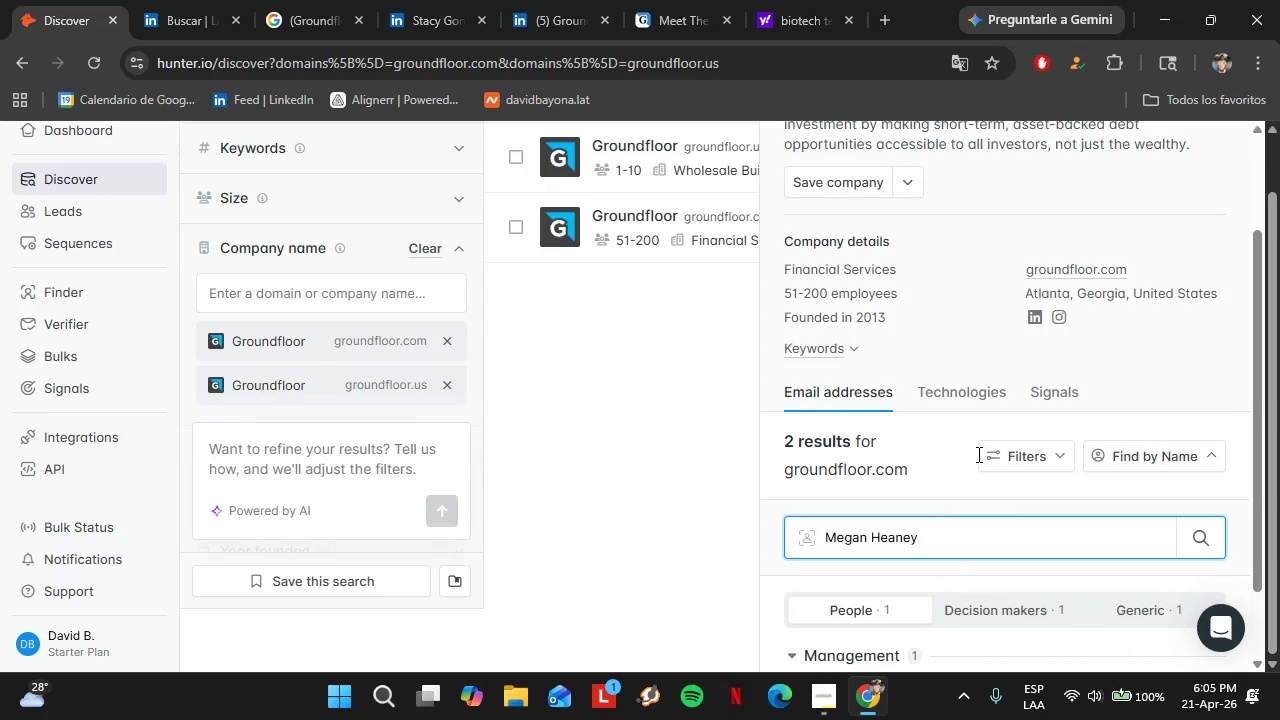 
scroll: coordinate [1018, 406], scroll_direction: down, amount: 11.0
 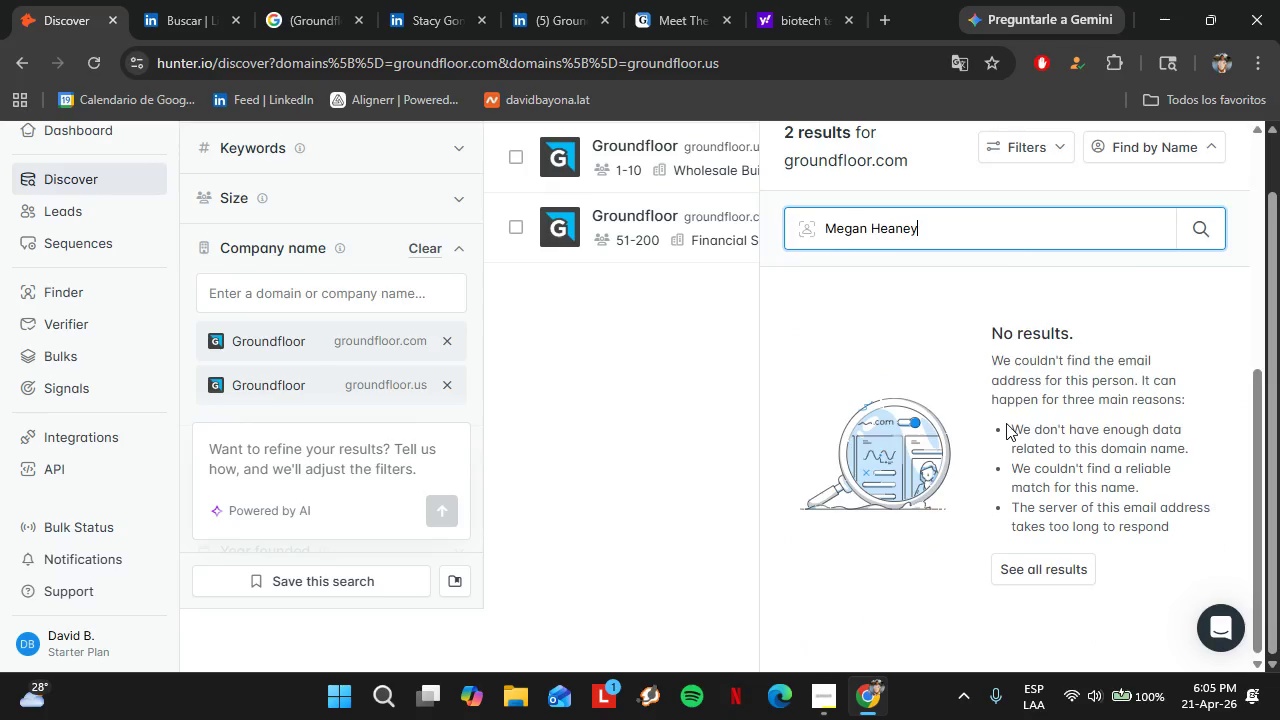 
scroll: coordinate [969, 437], scroll_direction: up, amount: 10.0
 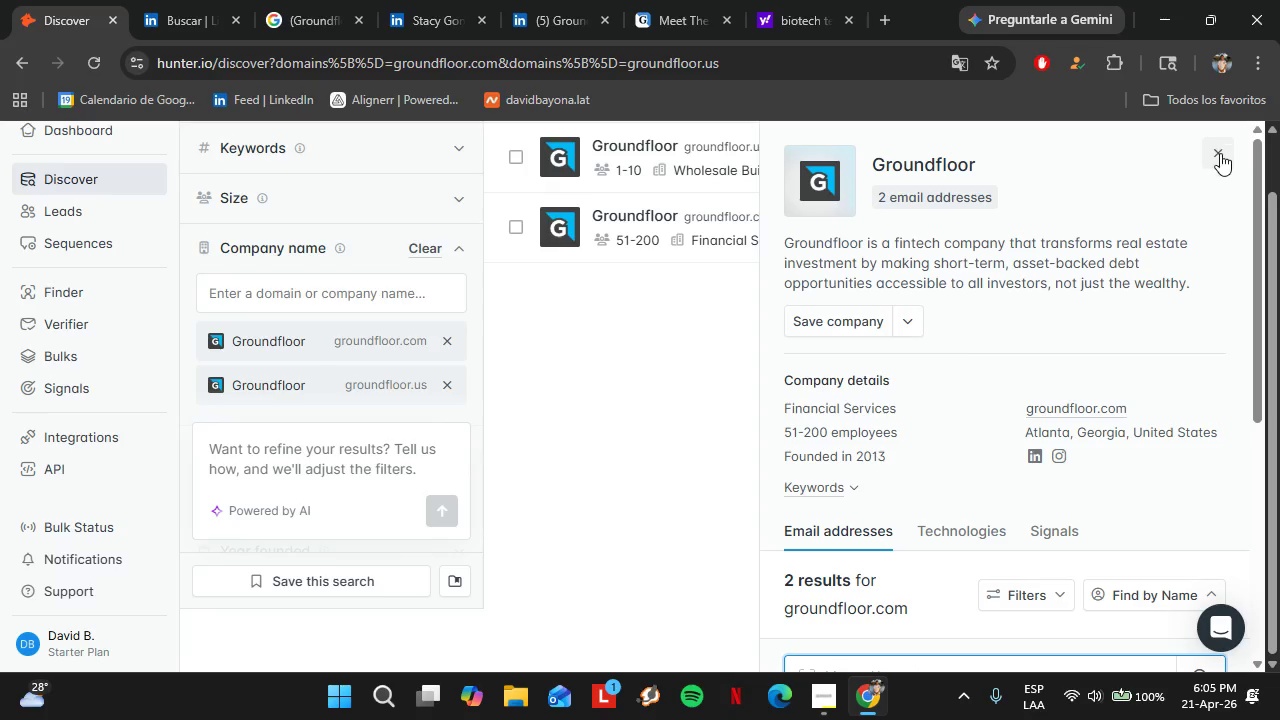 
left_click([1220, 153])
 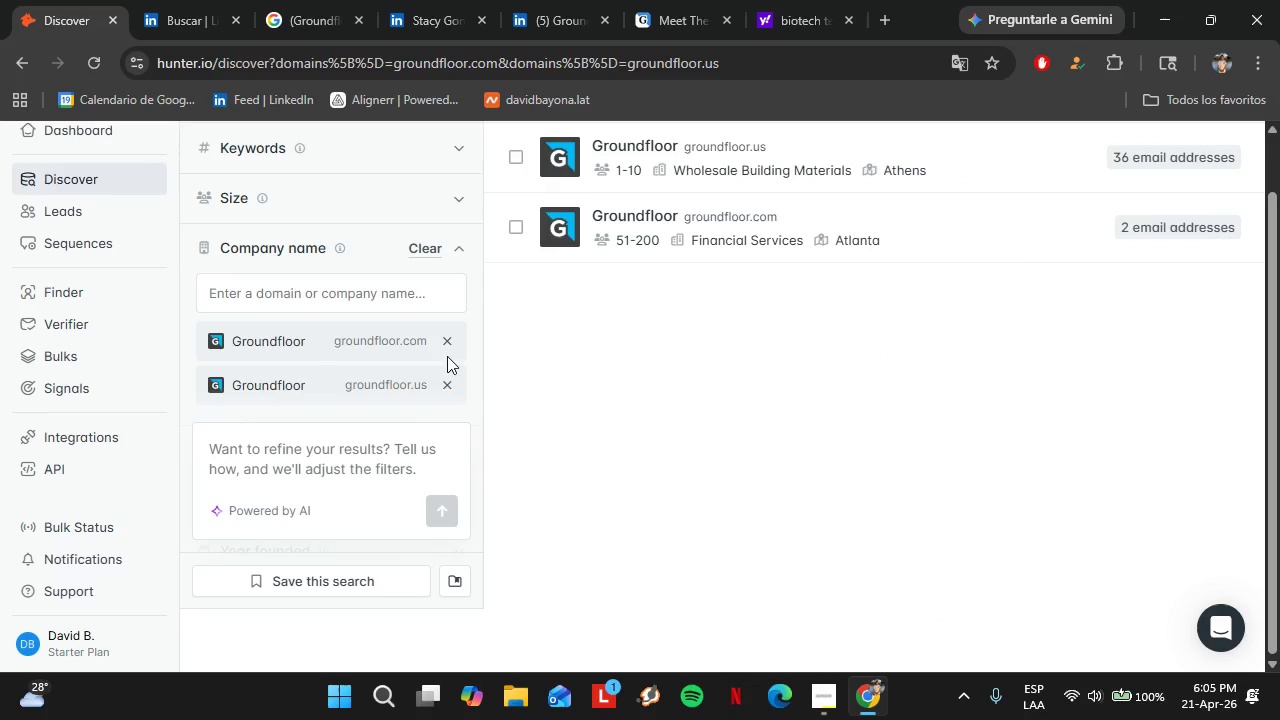 
left_click([444, 346])
 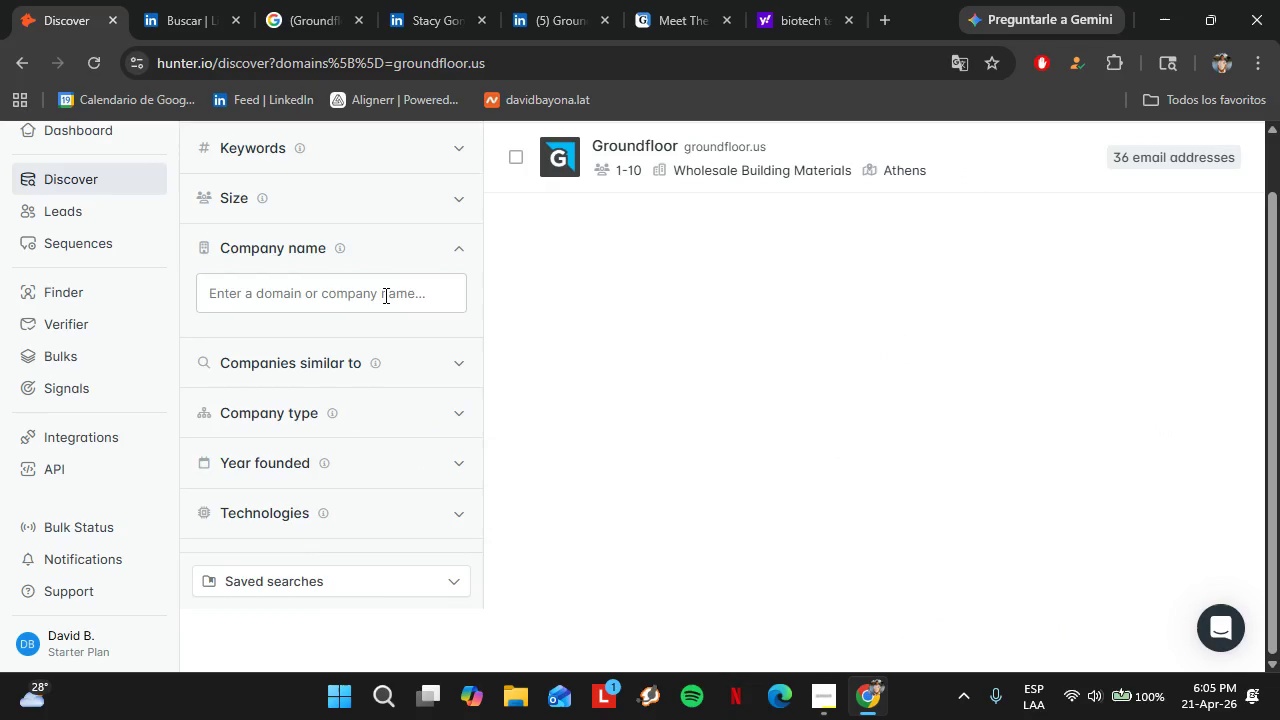 
double_click([384, 295])
 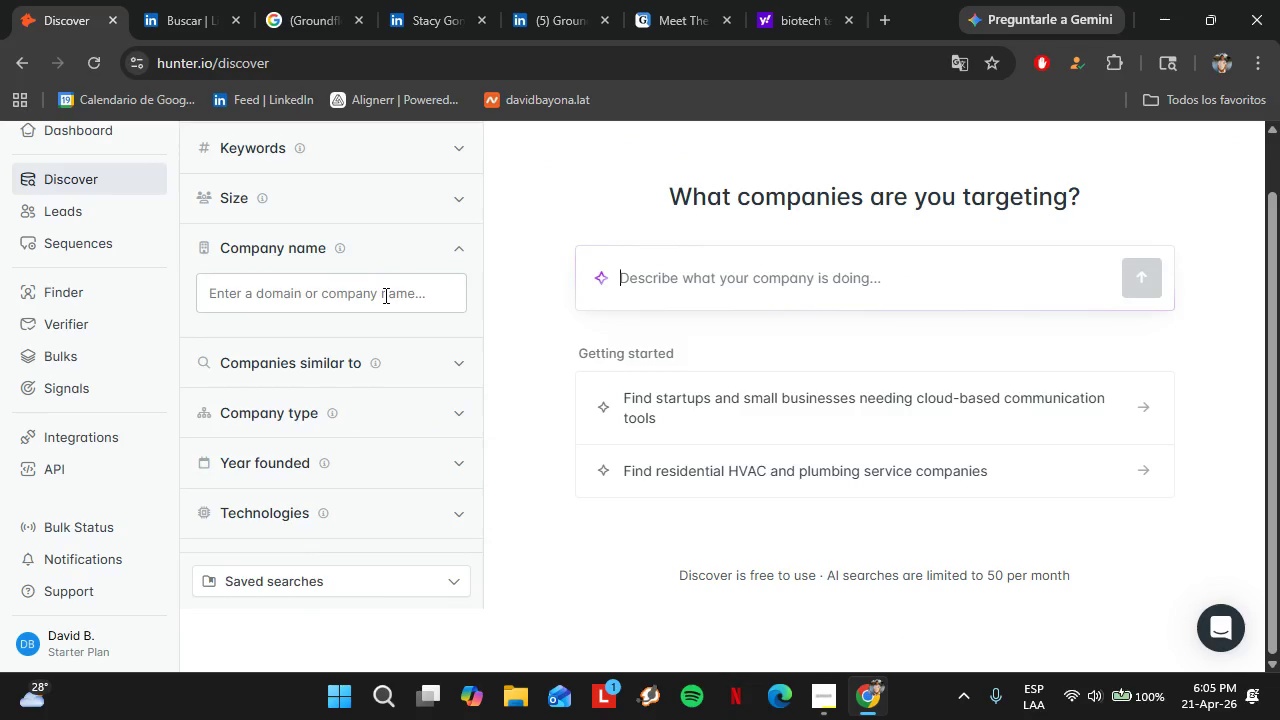 
wait(10.83)
 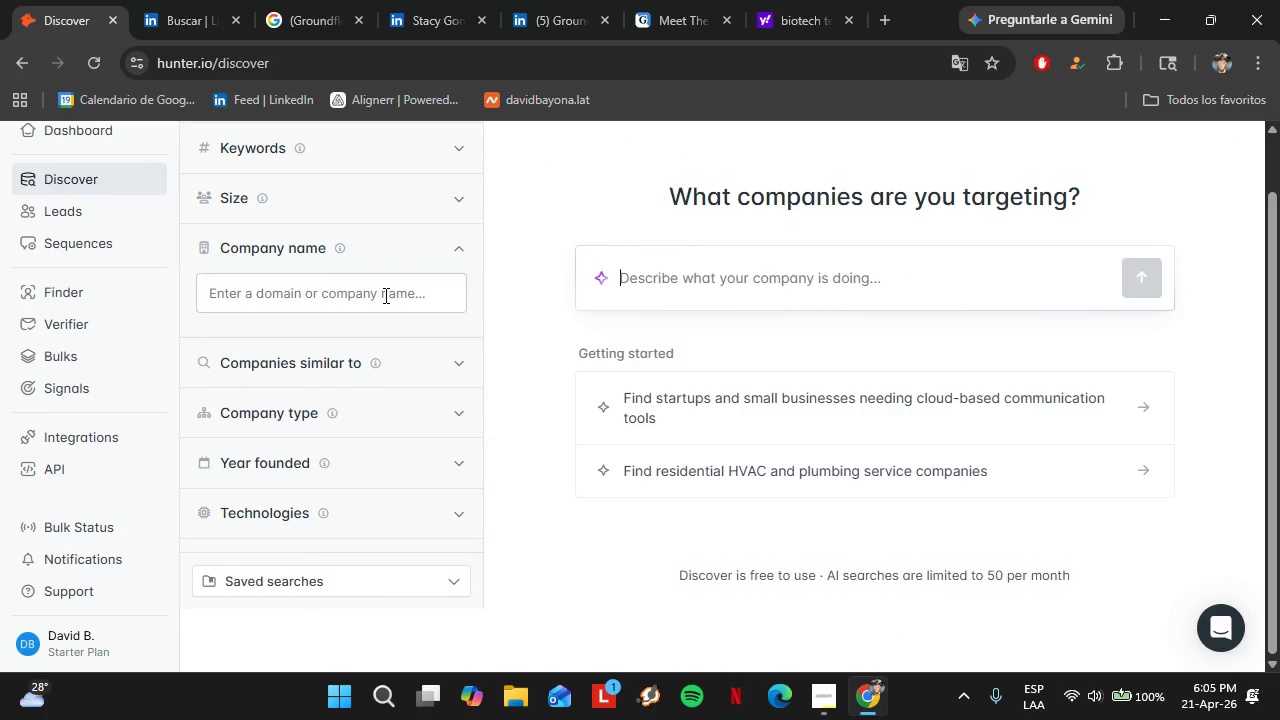 
type(Ide)
 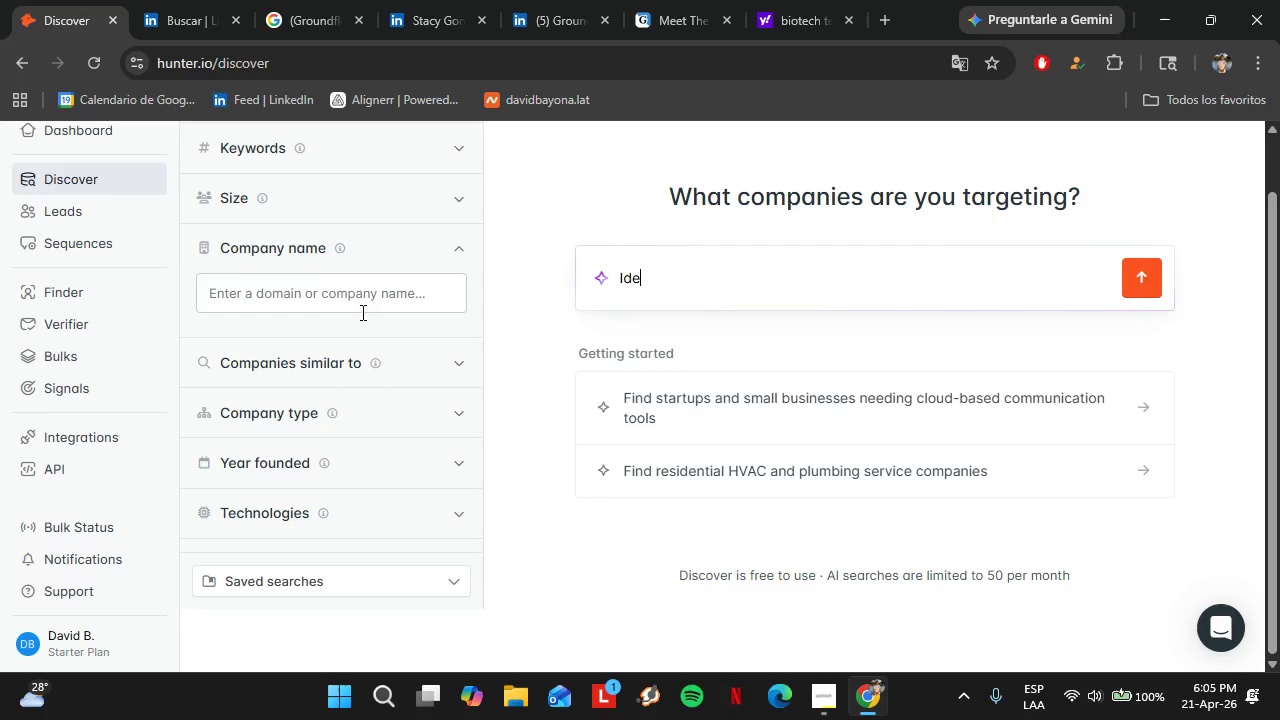 
left_click([351, 304])
 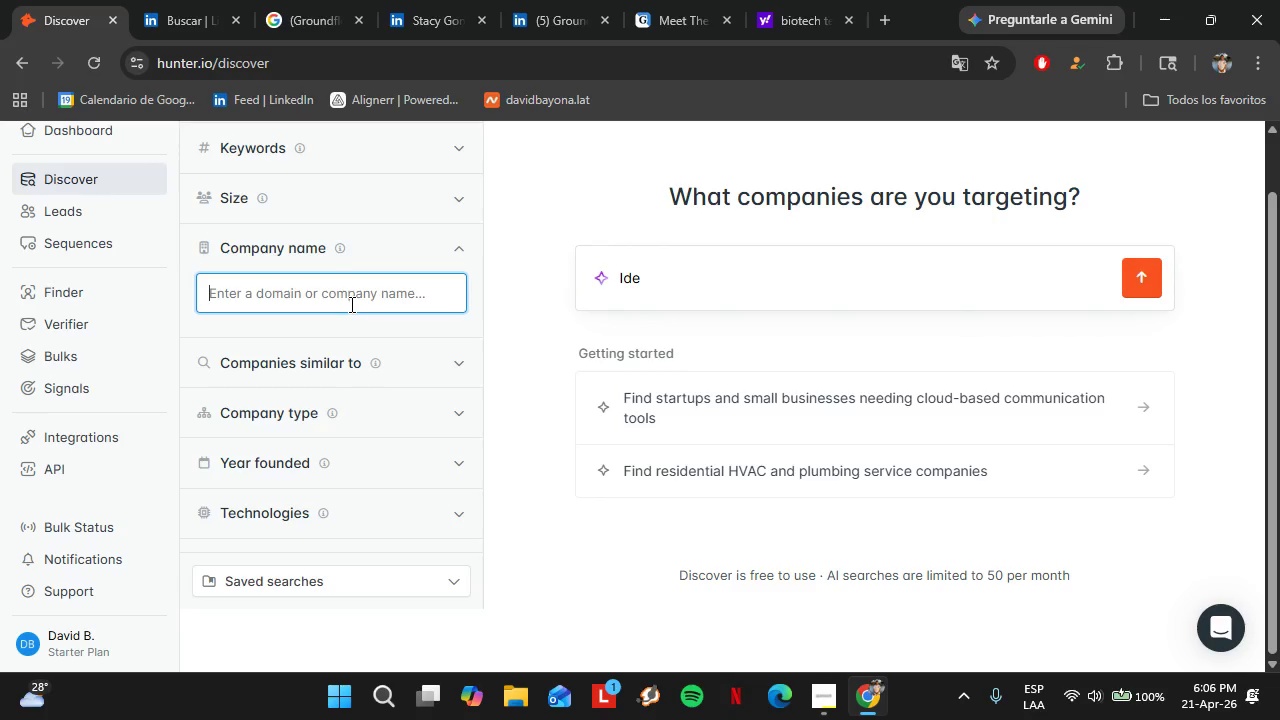 
type(Idera)
 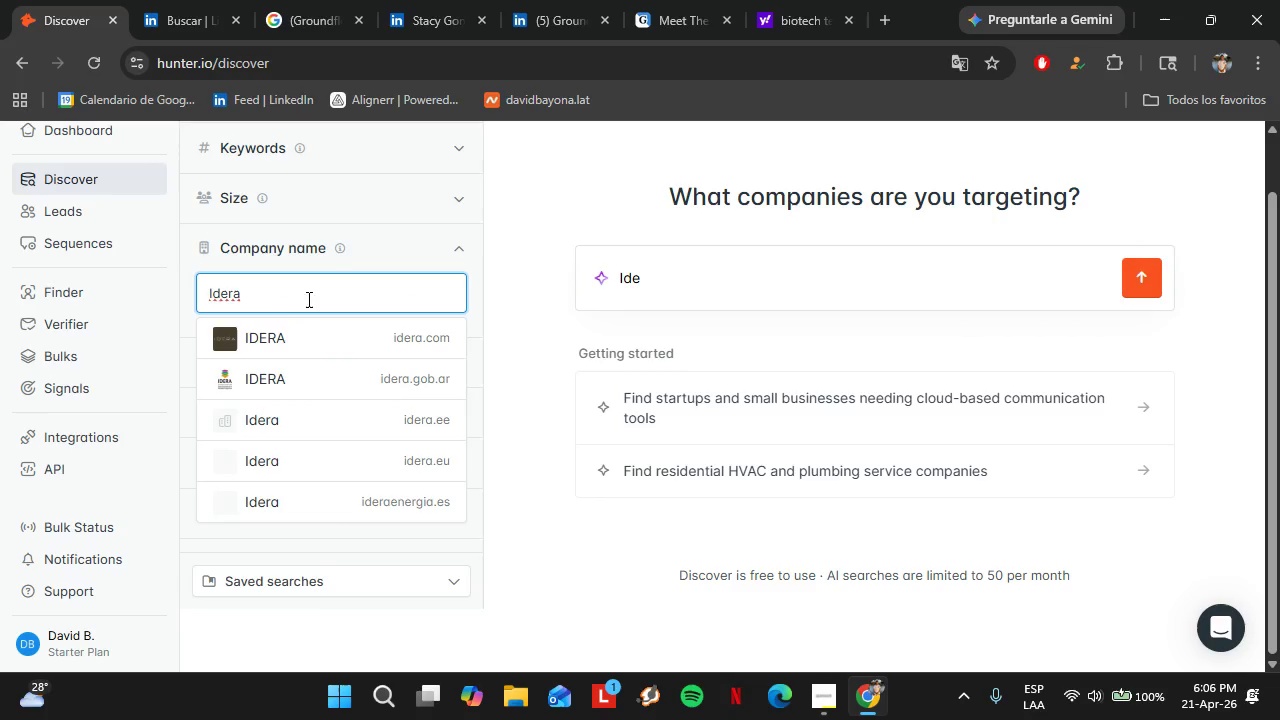 
left_click([304, 326])
 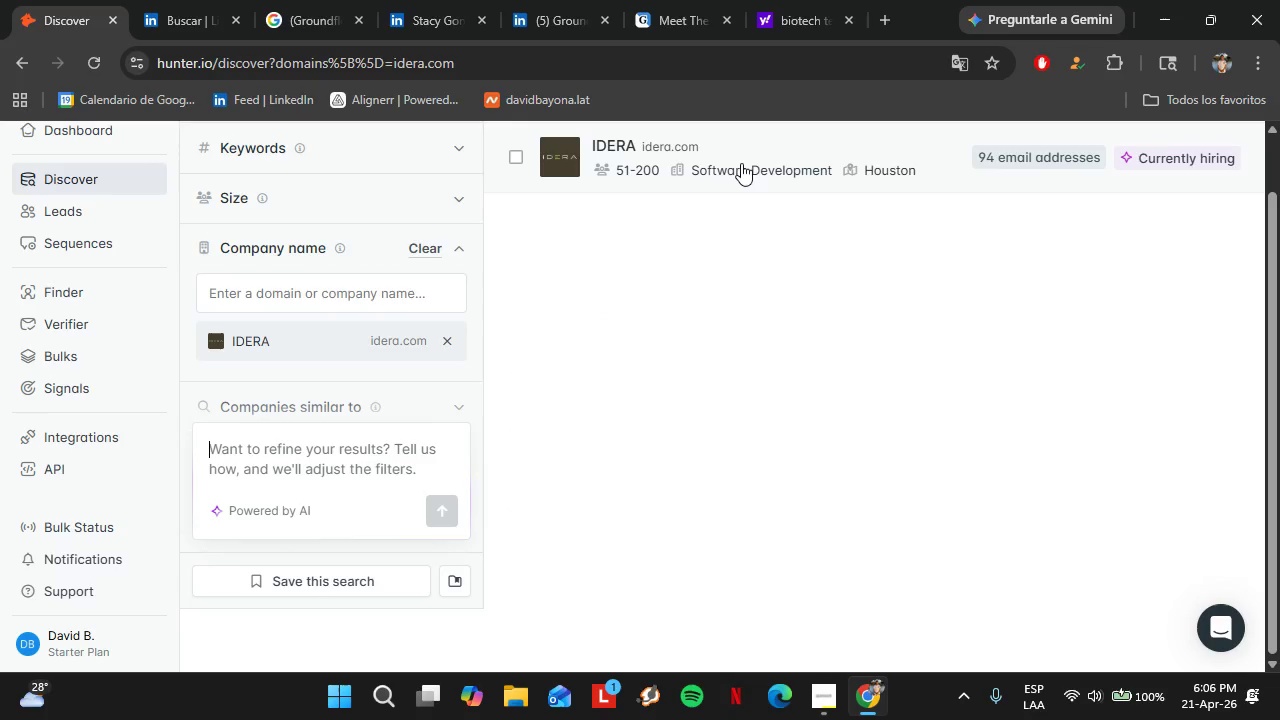 
left_click([764, 145])
 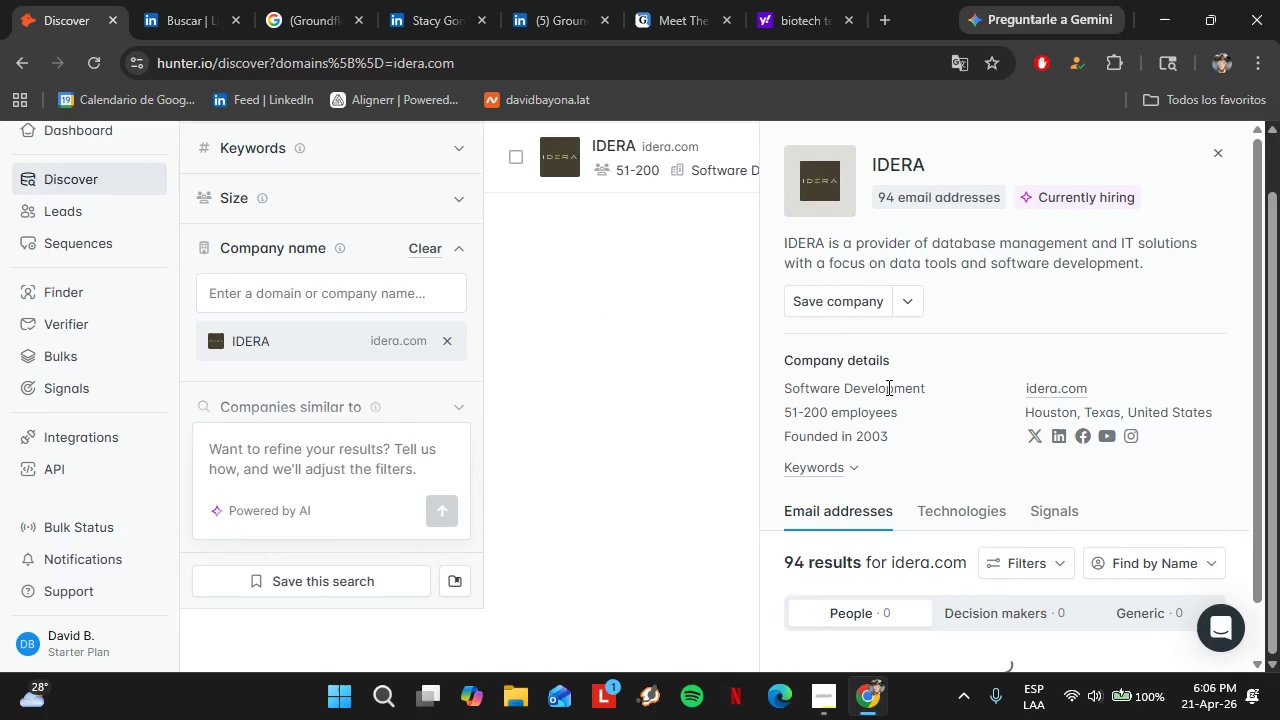 
scroll: coordinate [967, 455], scroll_direction: down, amount: 8.0
 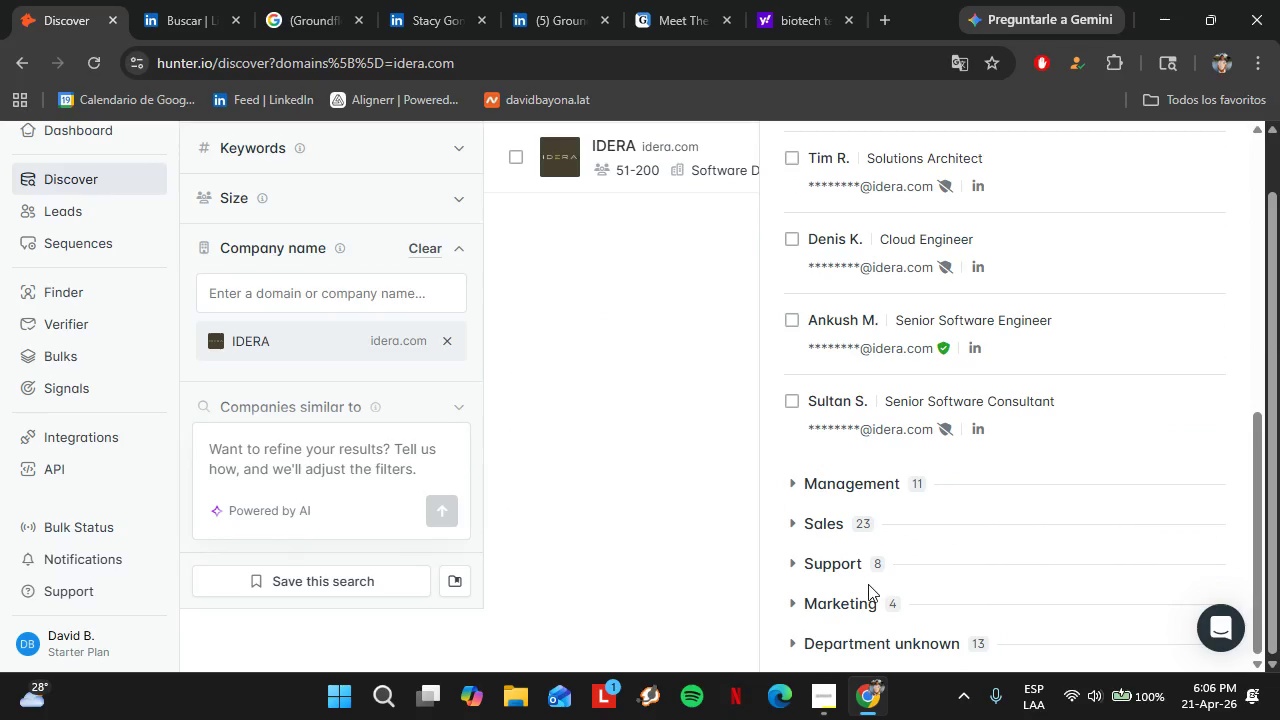 
left_click([882, 488])
 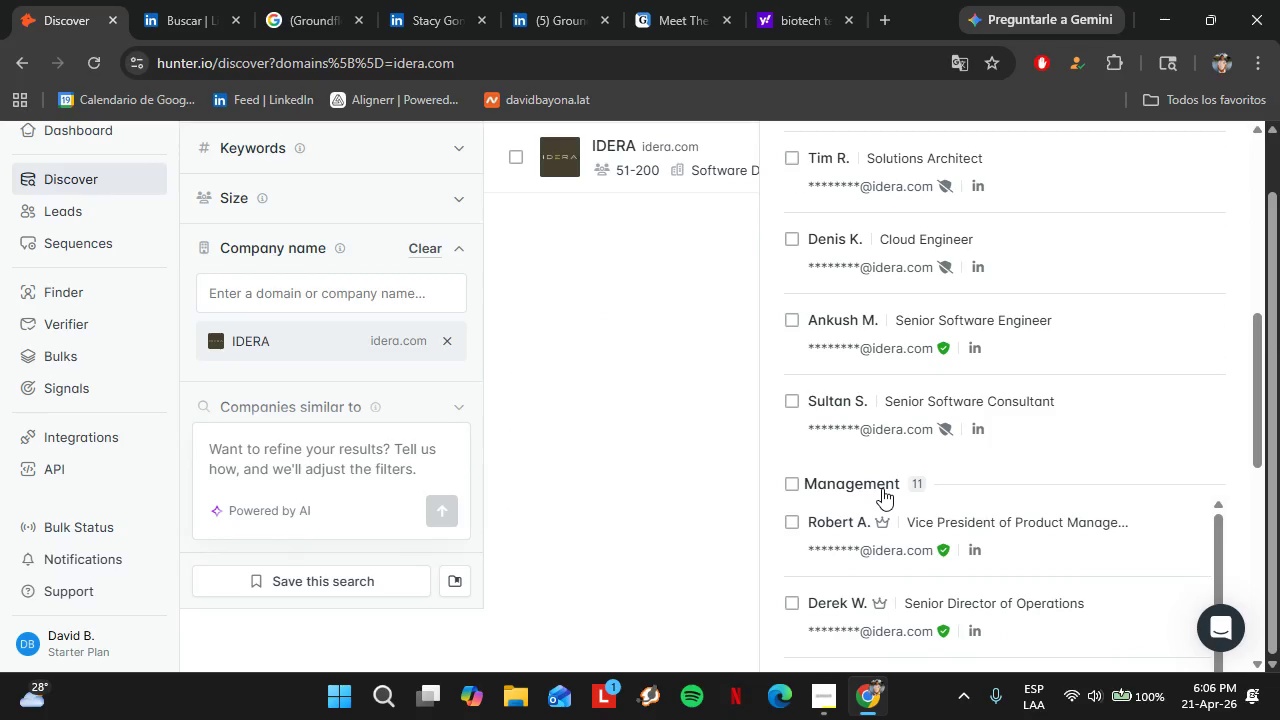 
scroll: coordinate [1052, 384], scroll_direction: down, amount: 13.0
 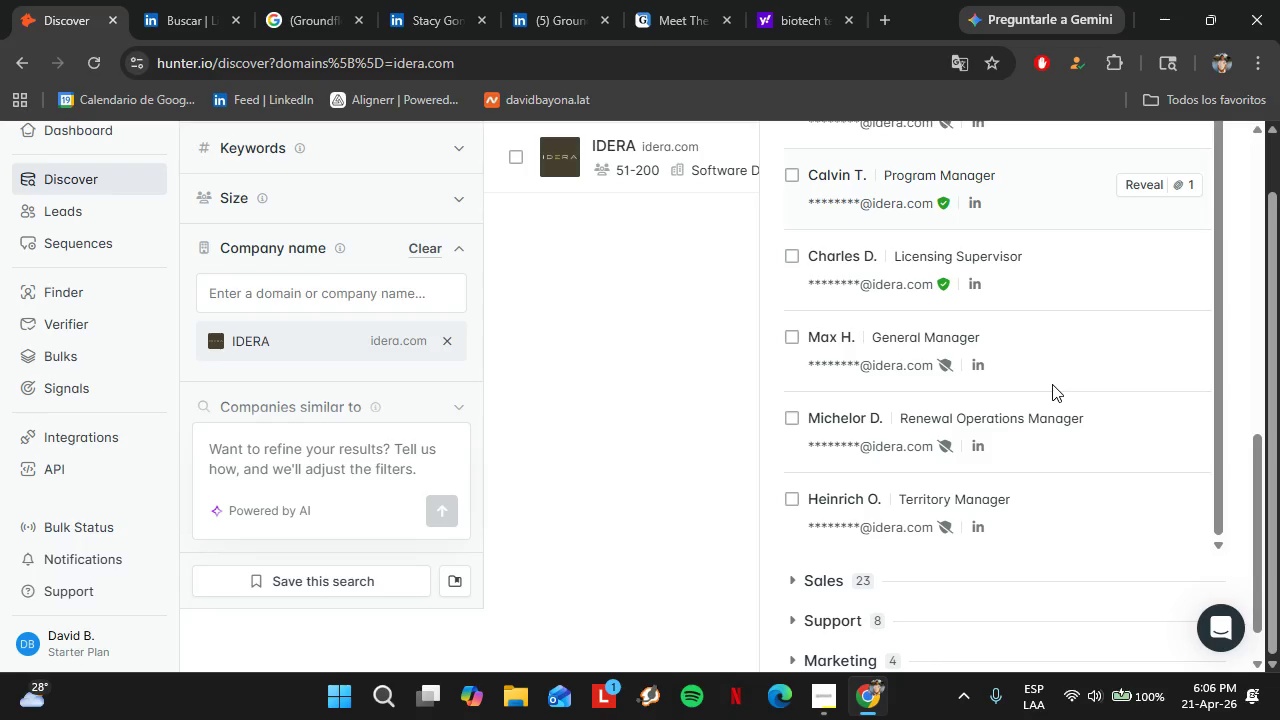 
scroll: coordinate [994, 482], scroll_direction: up, amount: 6.0
 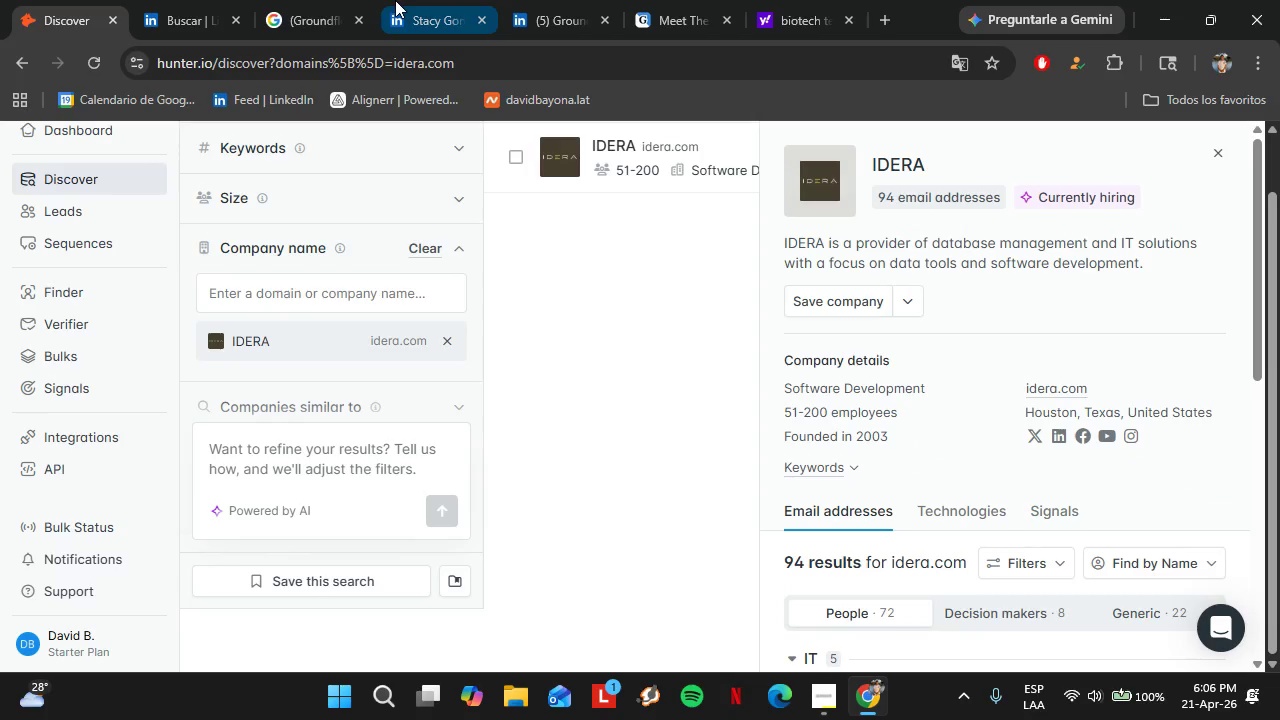 
left_click([328, 0])
 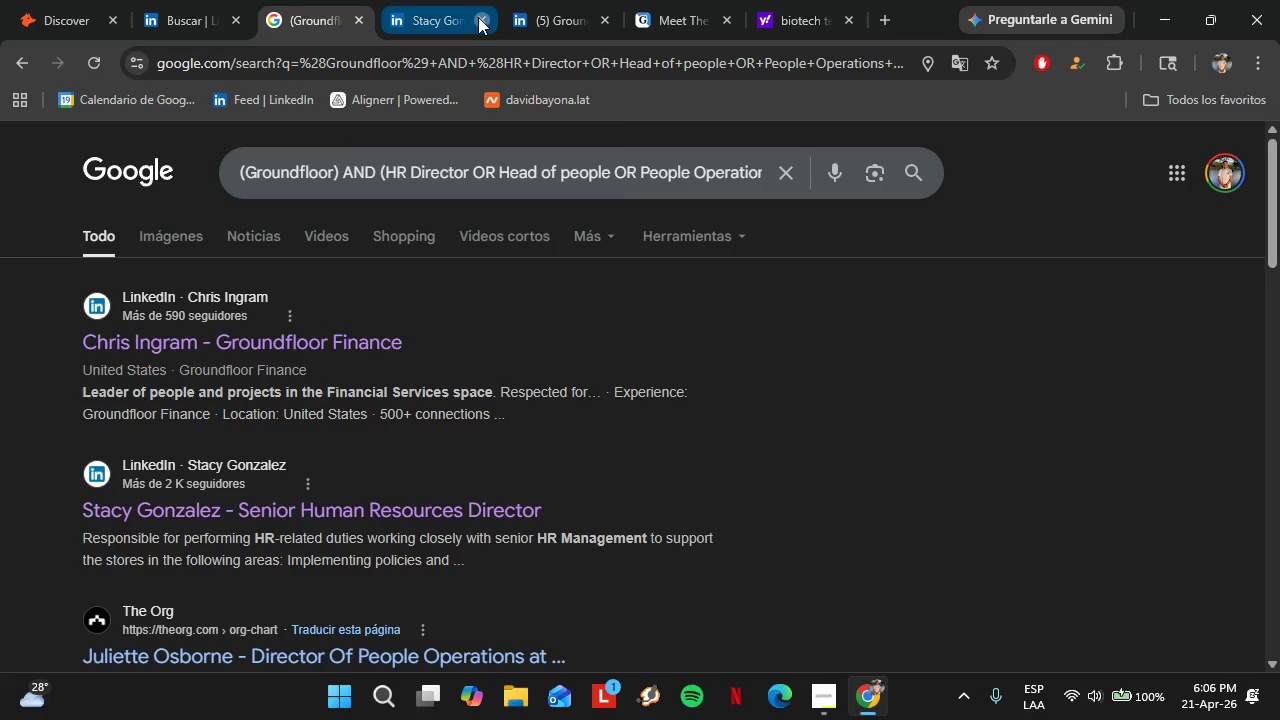 
left_click([478, 17])
 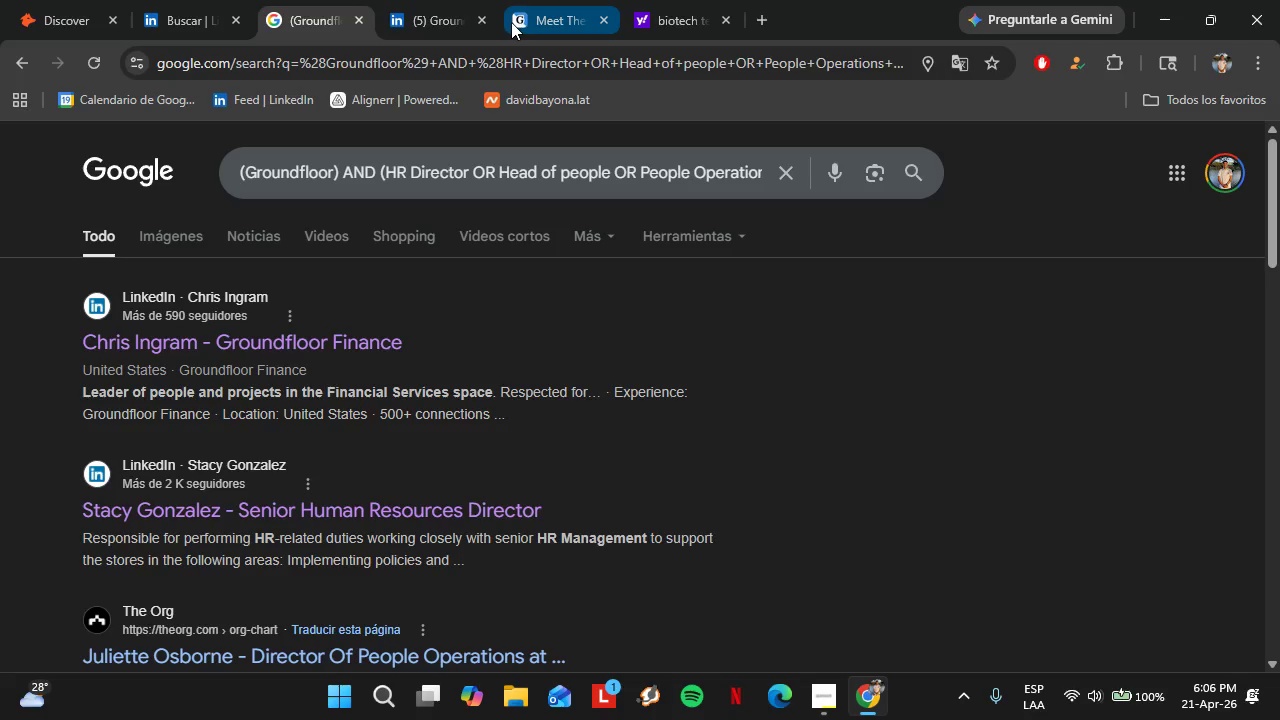 
left_click([481, 20])
 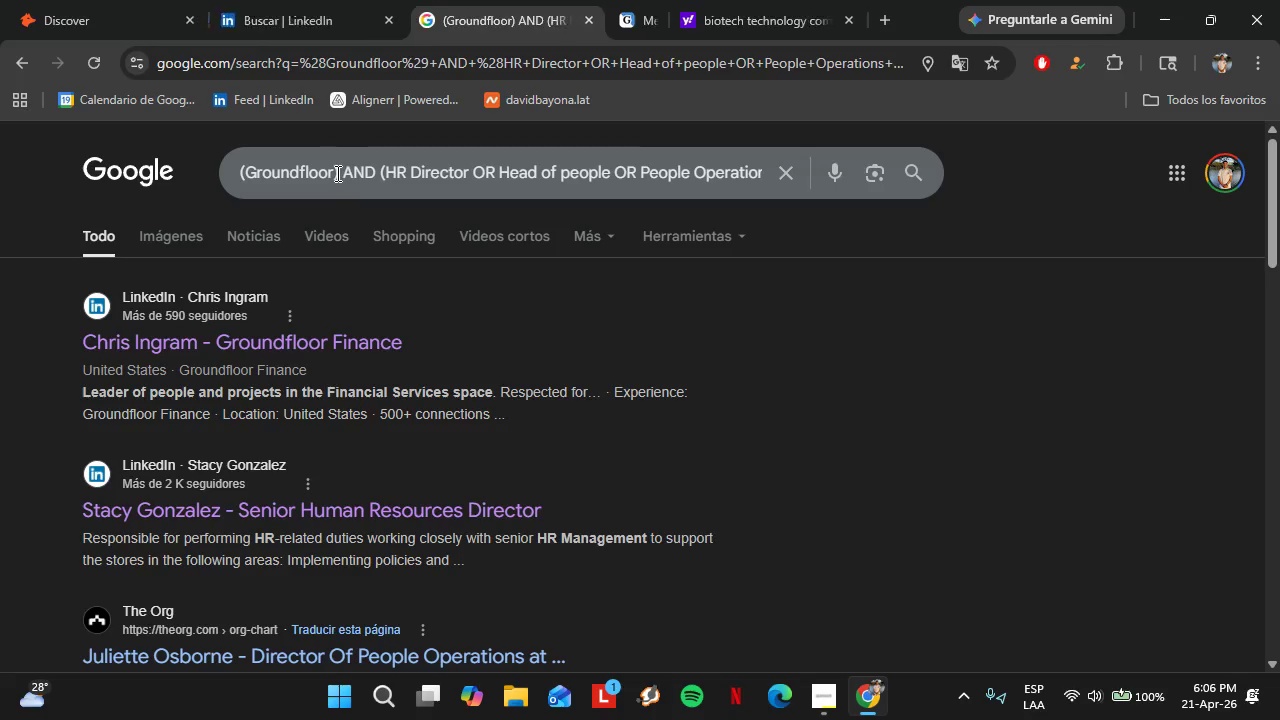 
left_click_drag(start_coordinate=[336, 173], to_coordinate=[246, 163])
 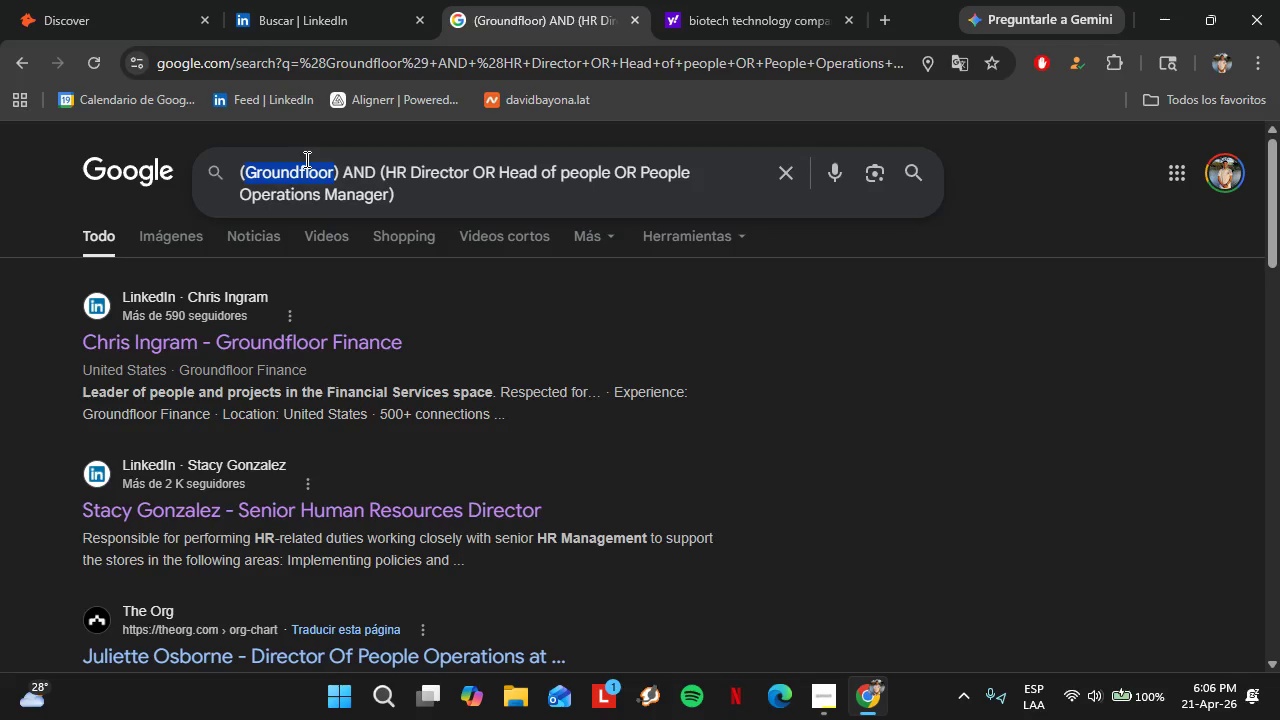 
type(Idera)
 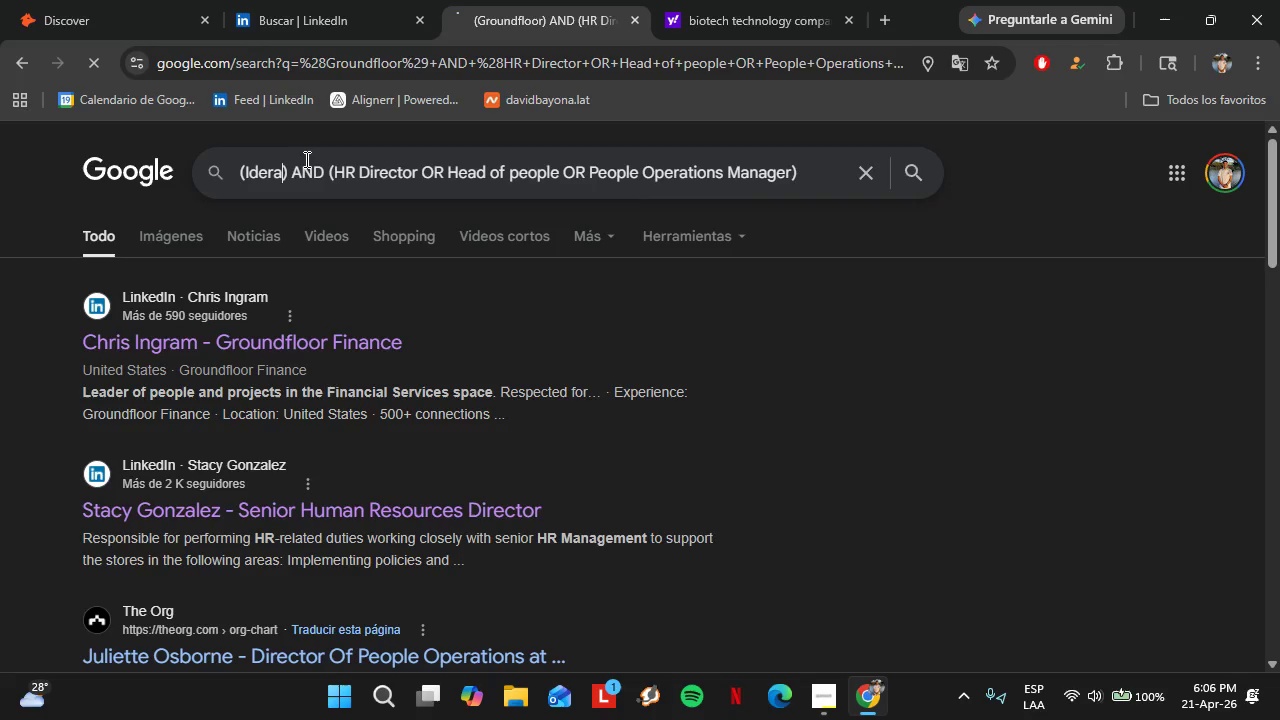 
key(Enter)
 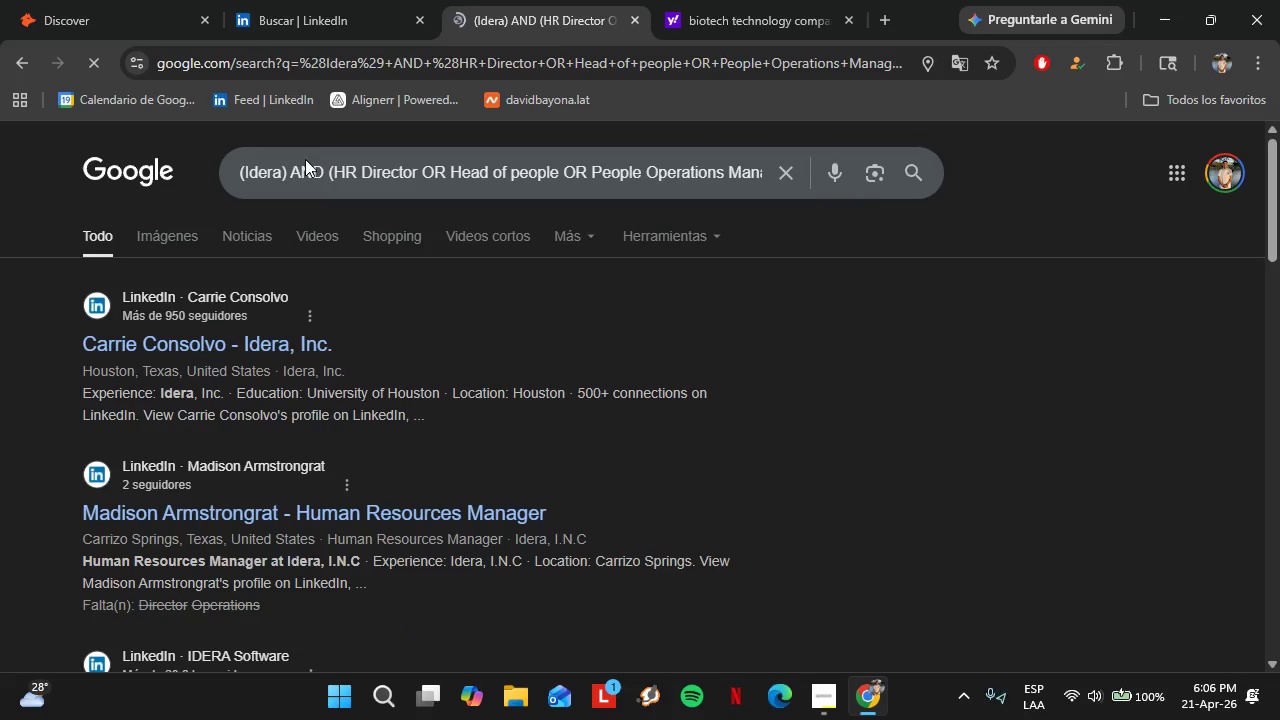 
wait(9.11)
 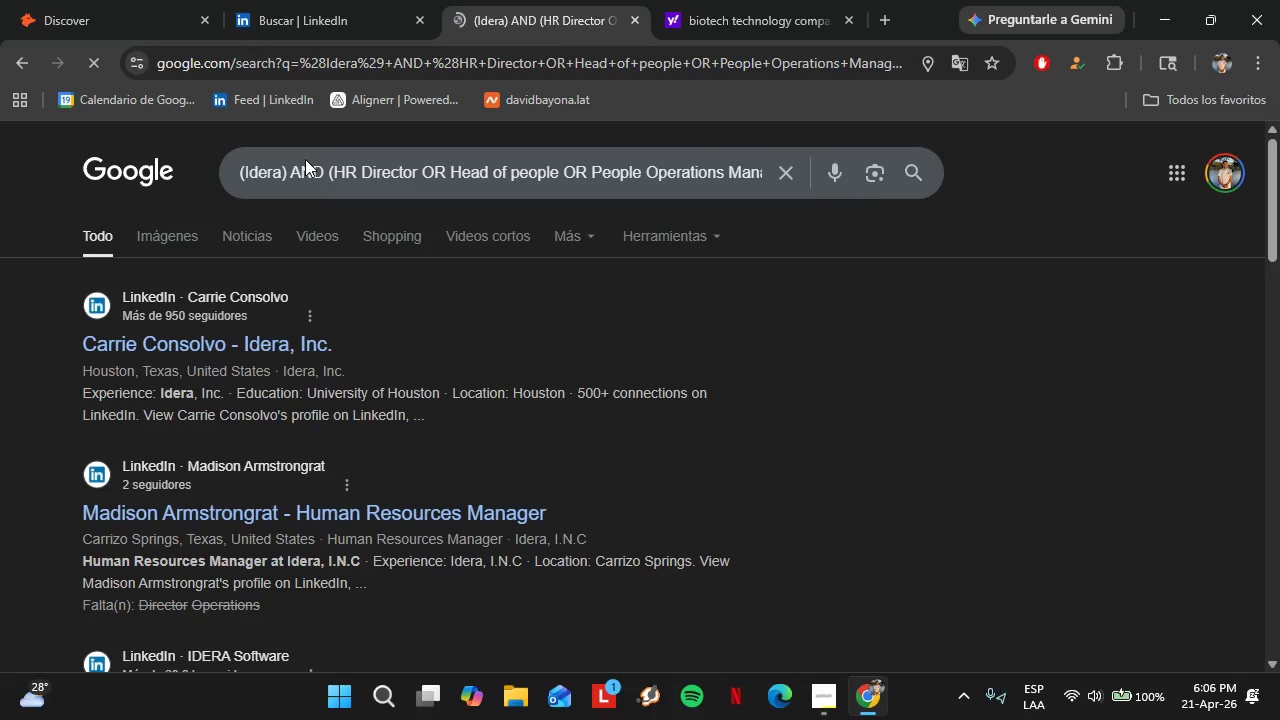 
left_click([298, 371])
 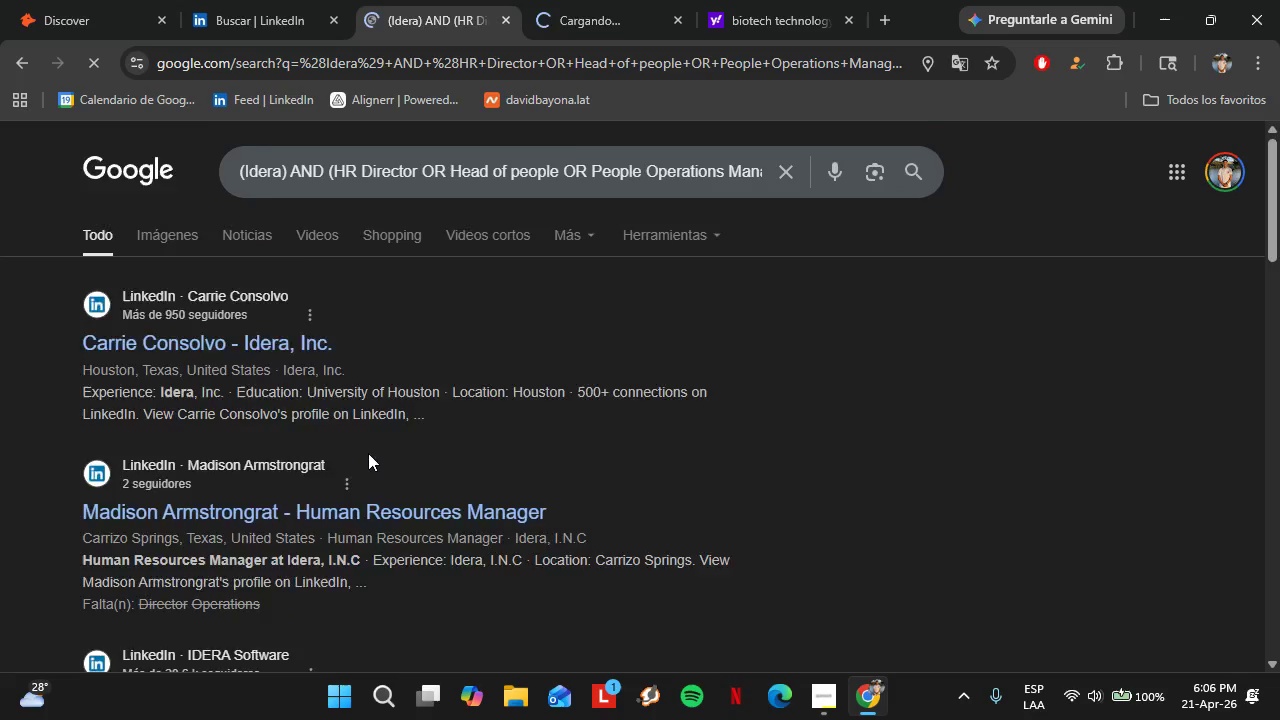 
scroll: coordinate [423, 379], scroll_direction: down, amount: 4.0
 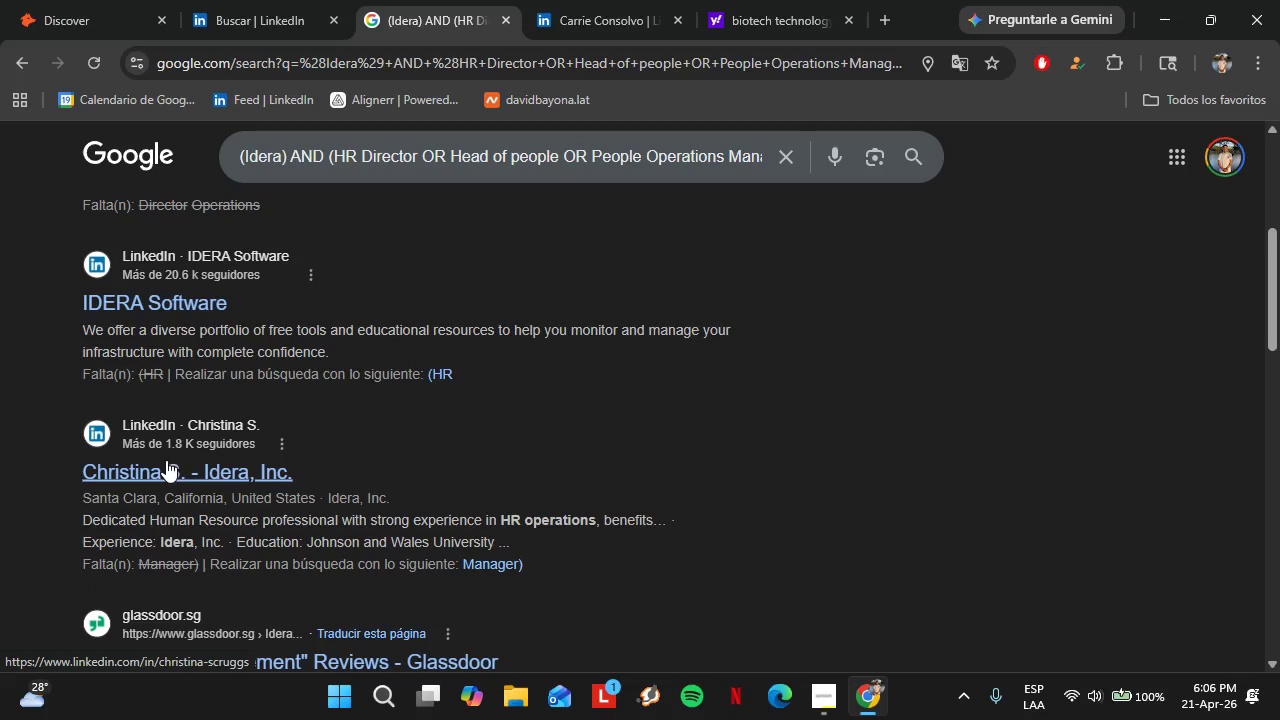 
right_click([167, 470])
 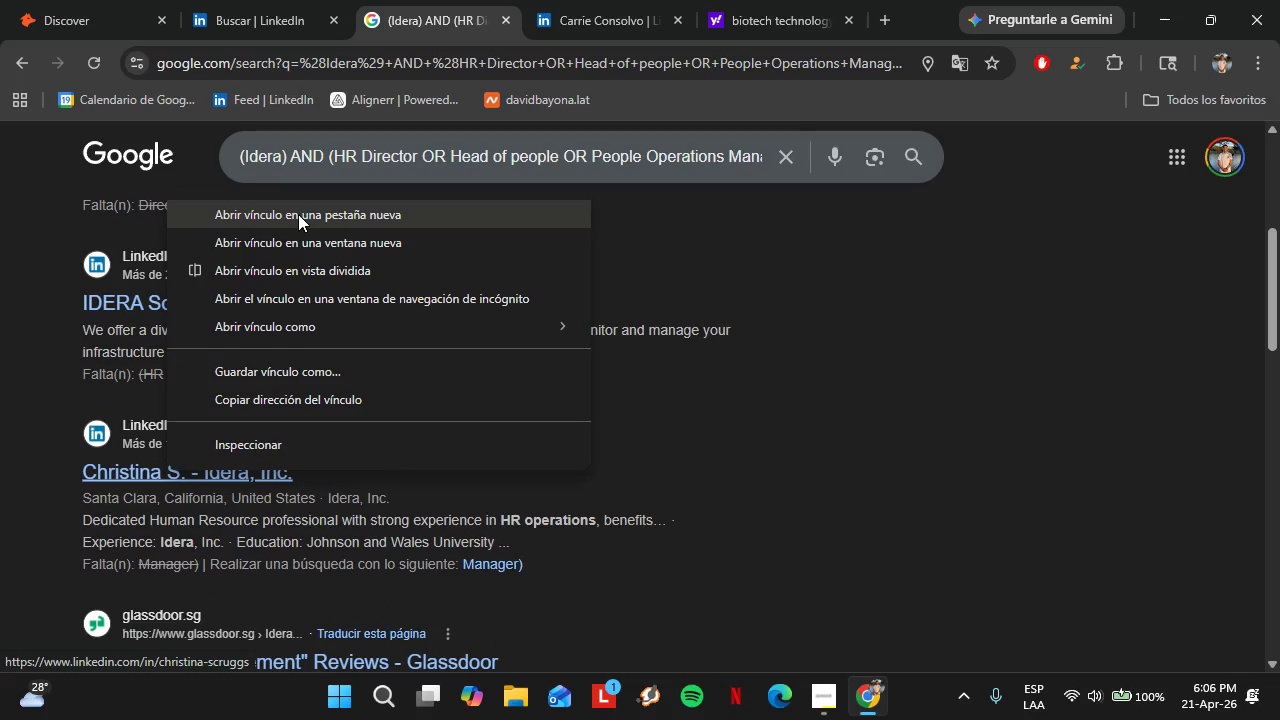 
left_click([298, 214])
 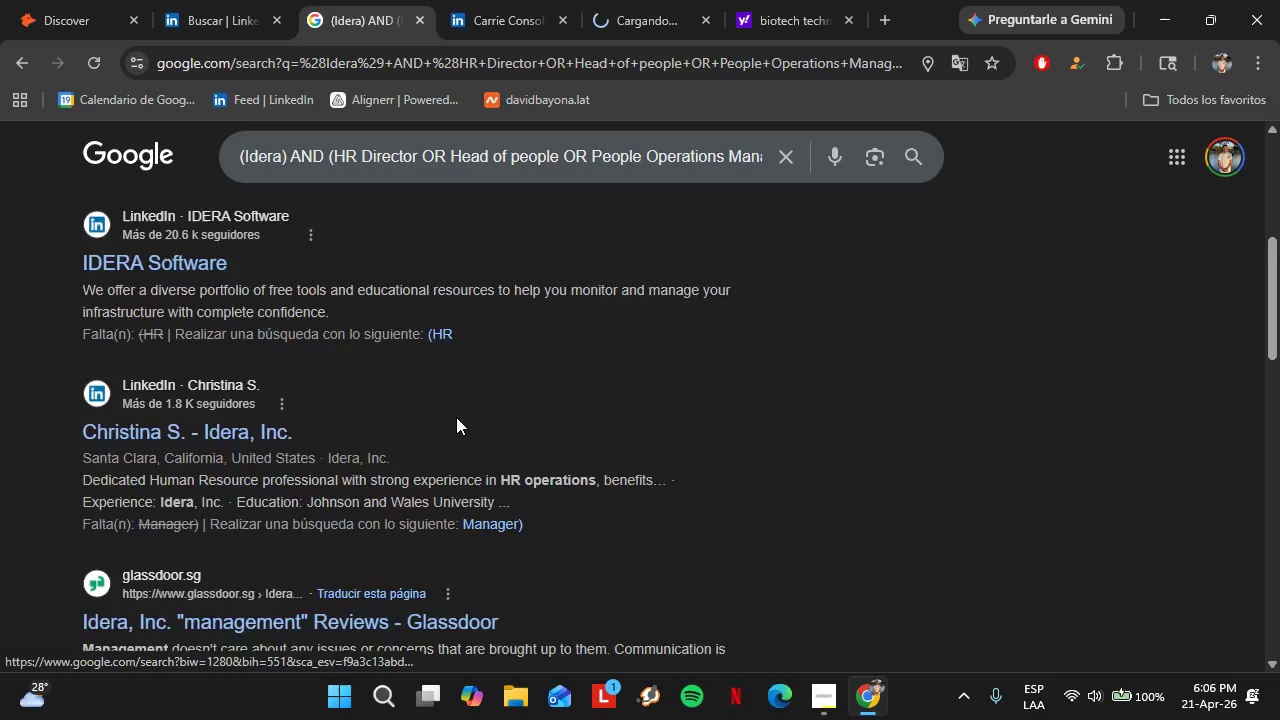 
scroll: coordinate [493, 391], scroll_direction: down, amount: 6.0
 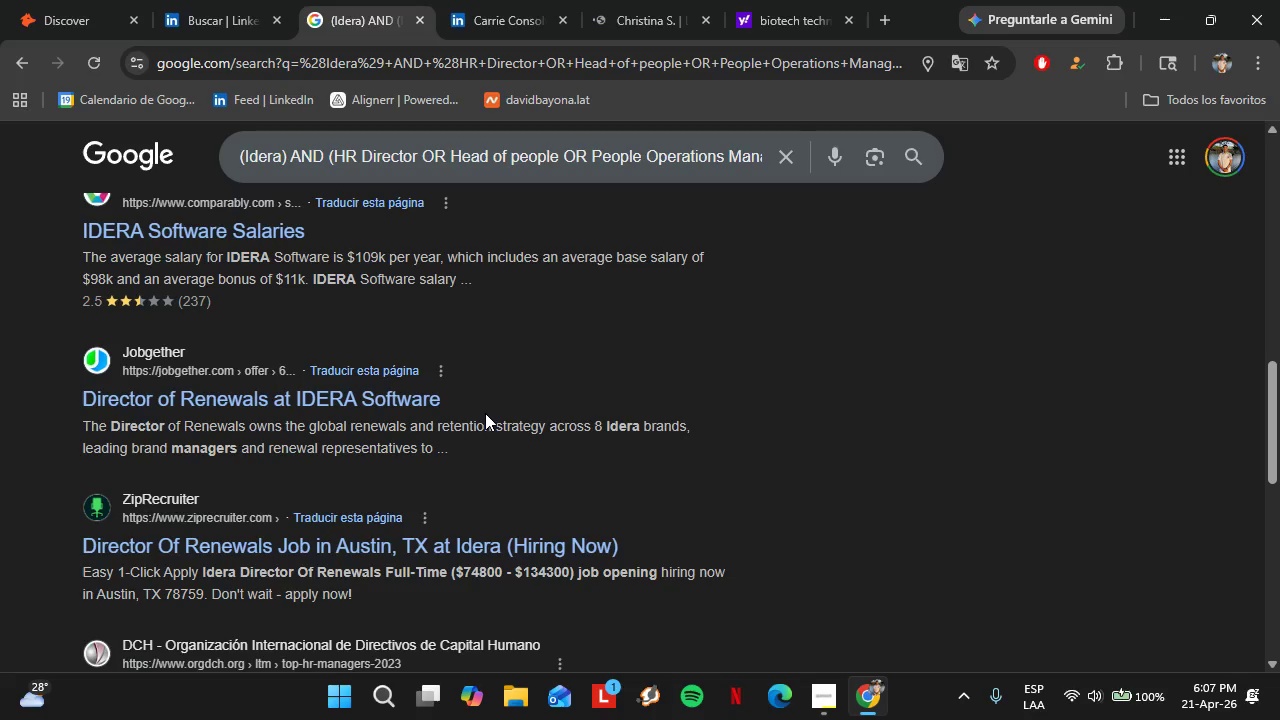 
scroll: coordinate [485, 413], scroll_direction: up, amount: 2.0
 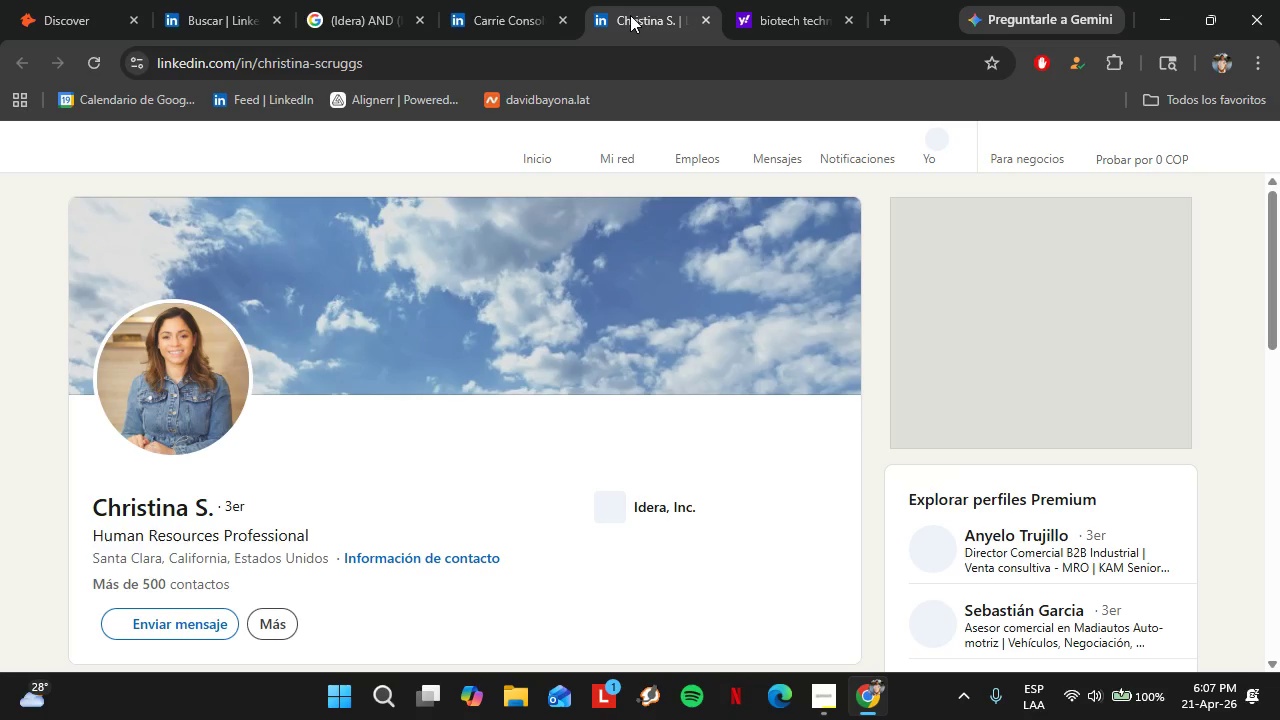 
scroll: coordinate [469, 421], scroll_direction: down, amount: 5.0
 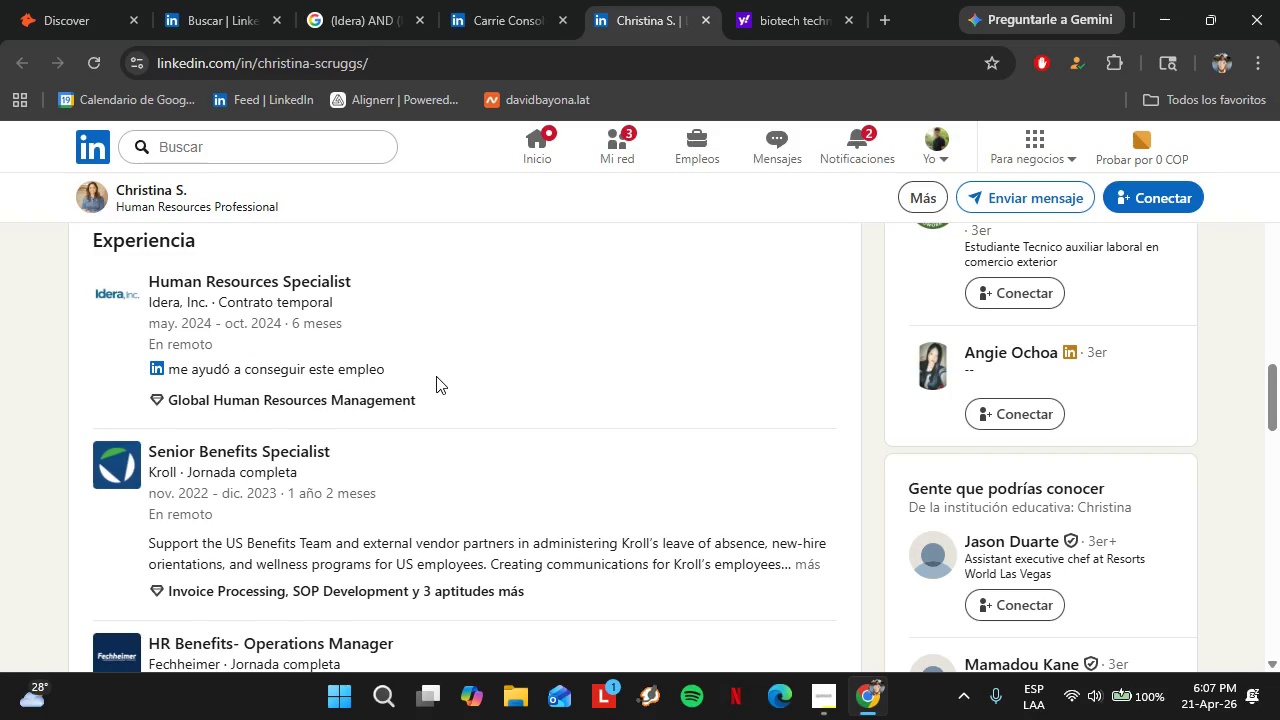 
left_click([461, 0])
 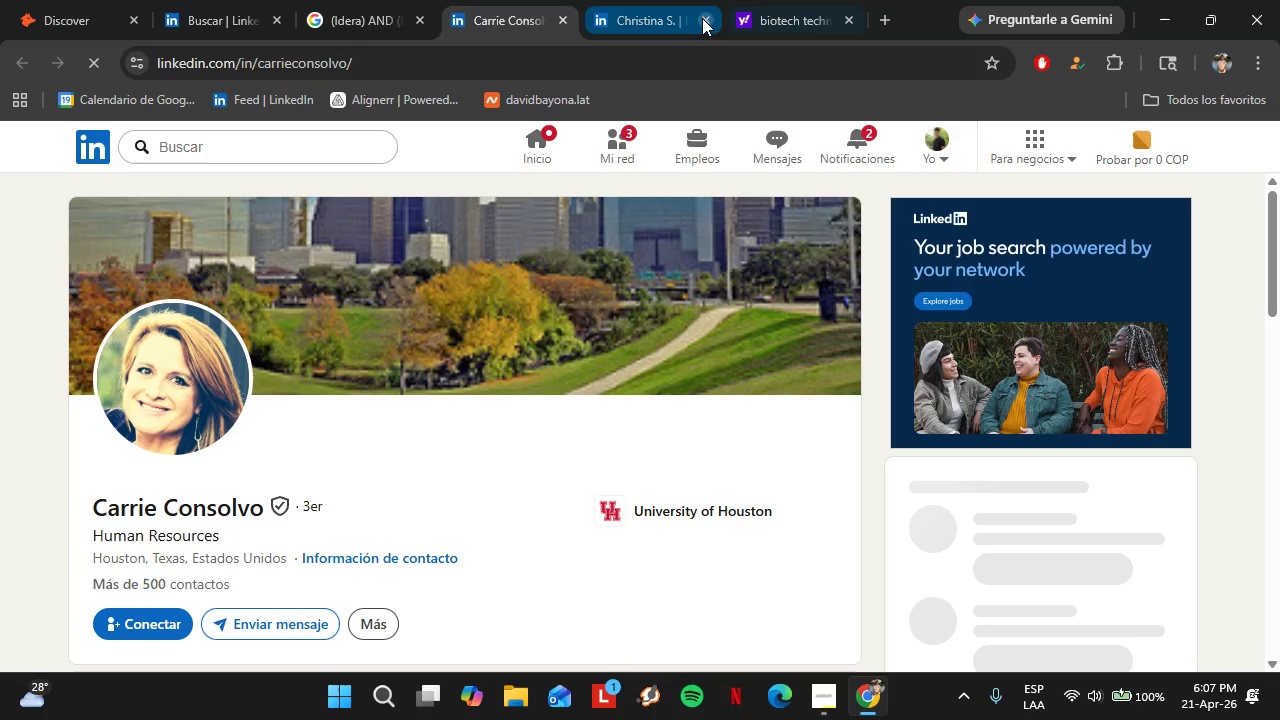 
left_click([702, 18])
 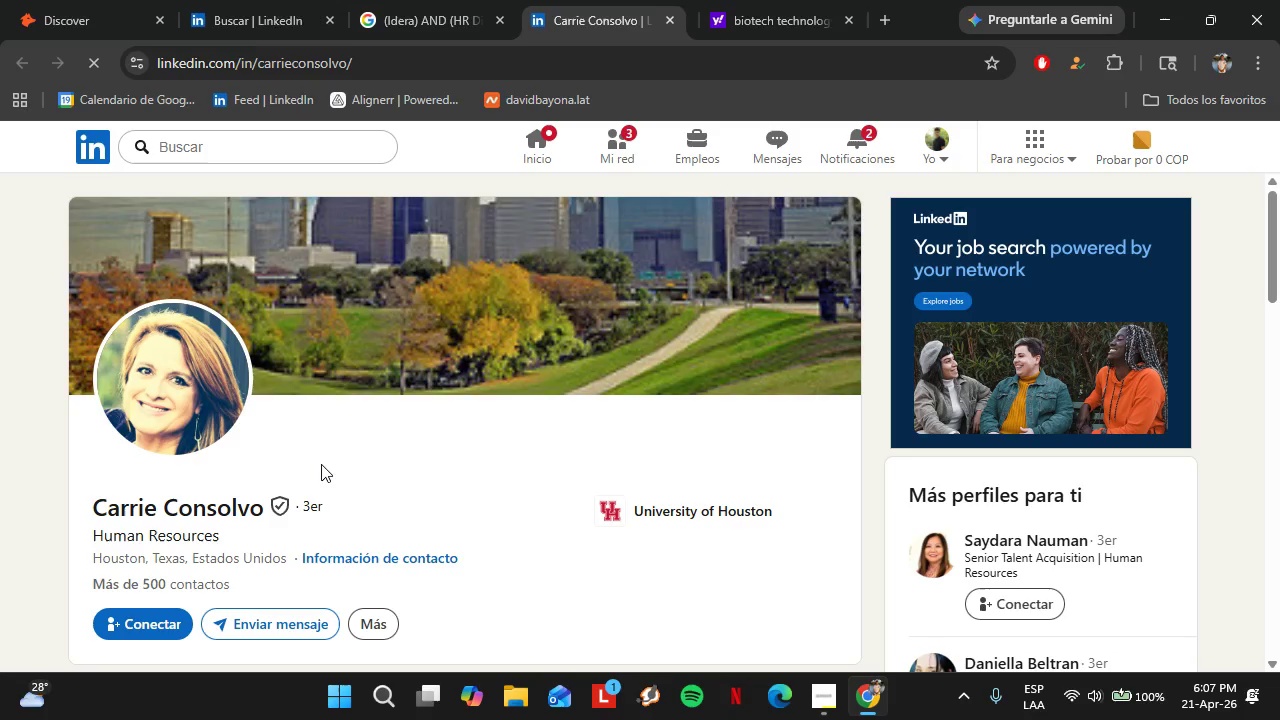 
scroll: coordinate [321, 464], scroll_direction: down, amount: 3.0
 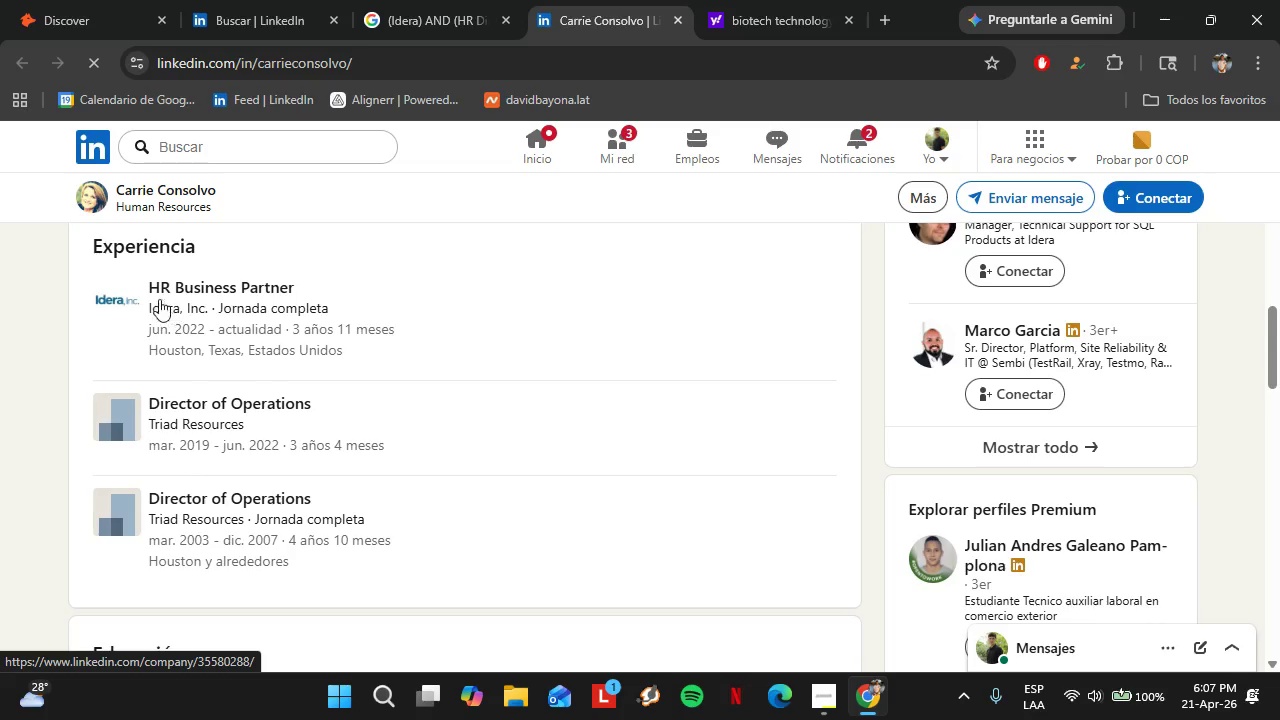 
wait(10.96)
 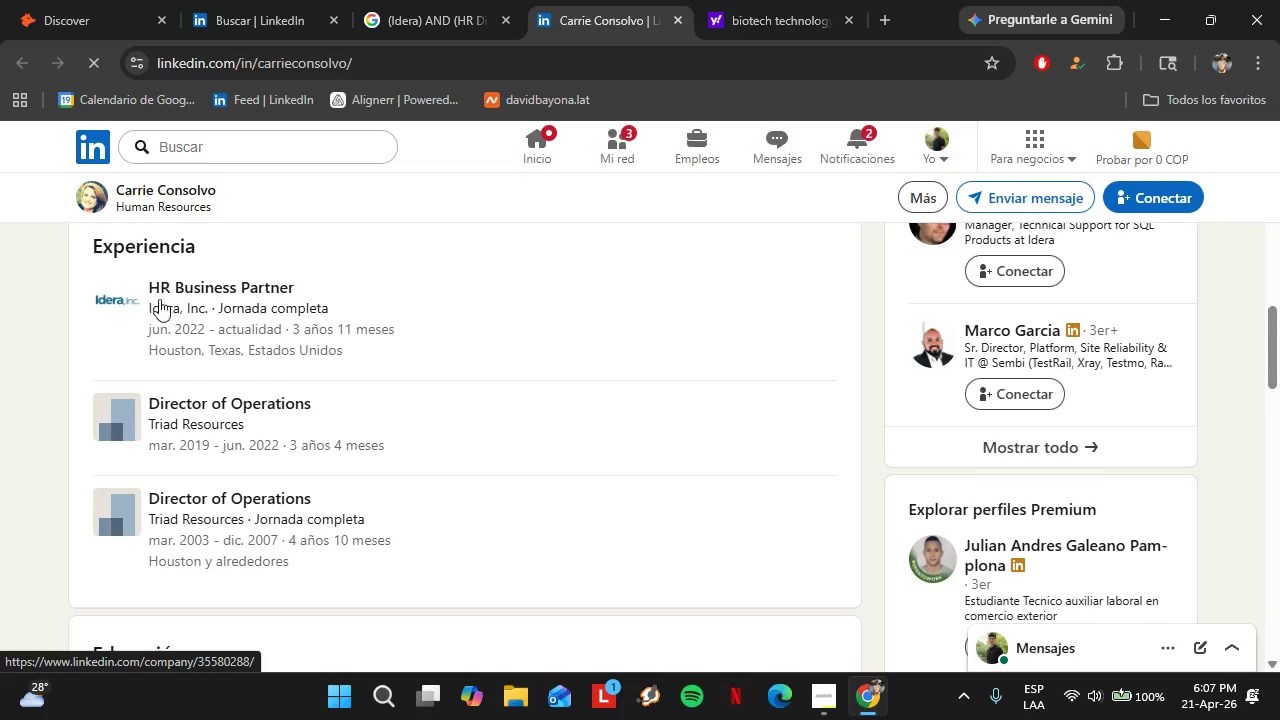 
left_click([63, 12])
 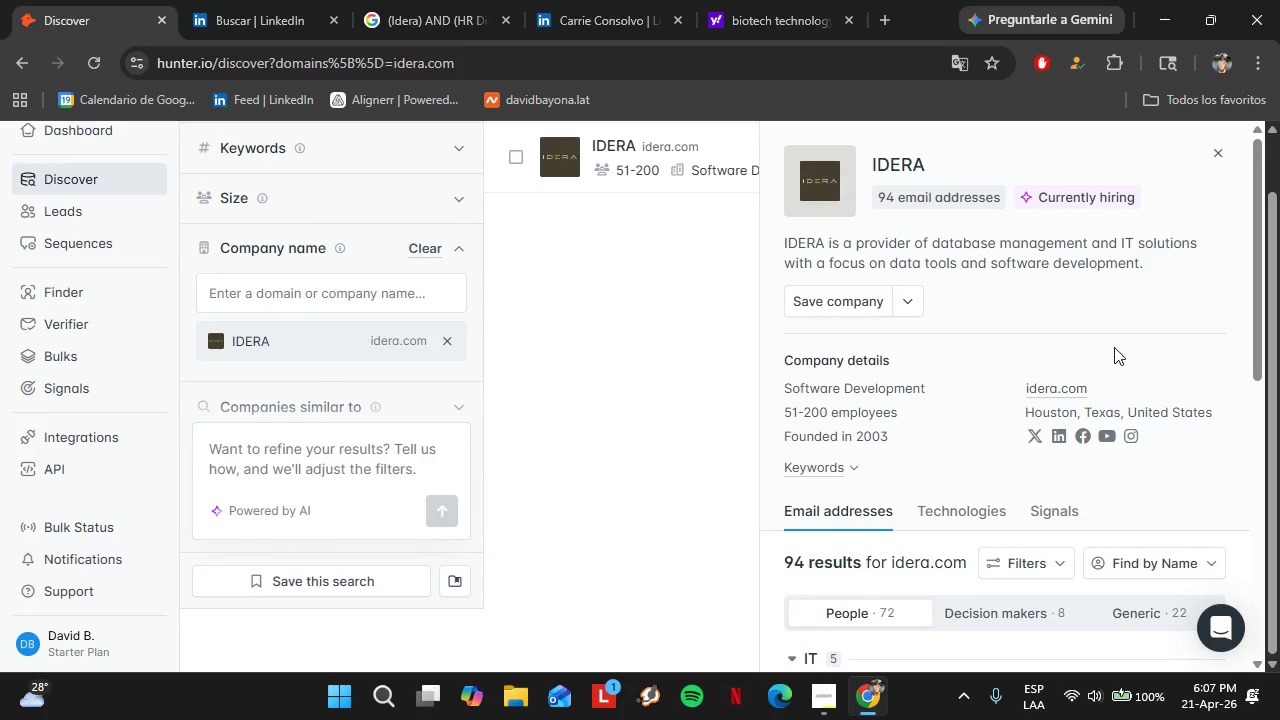 
scroll: coordinate [1039, 398], scroll_direction: down, amount: 2.0
 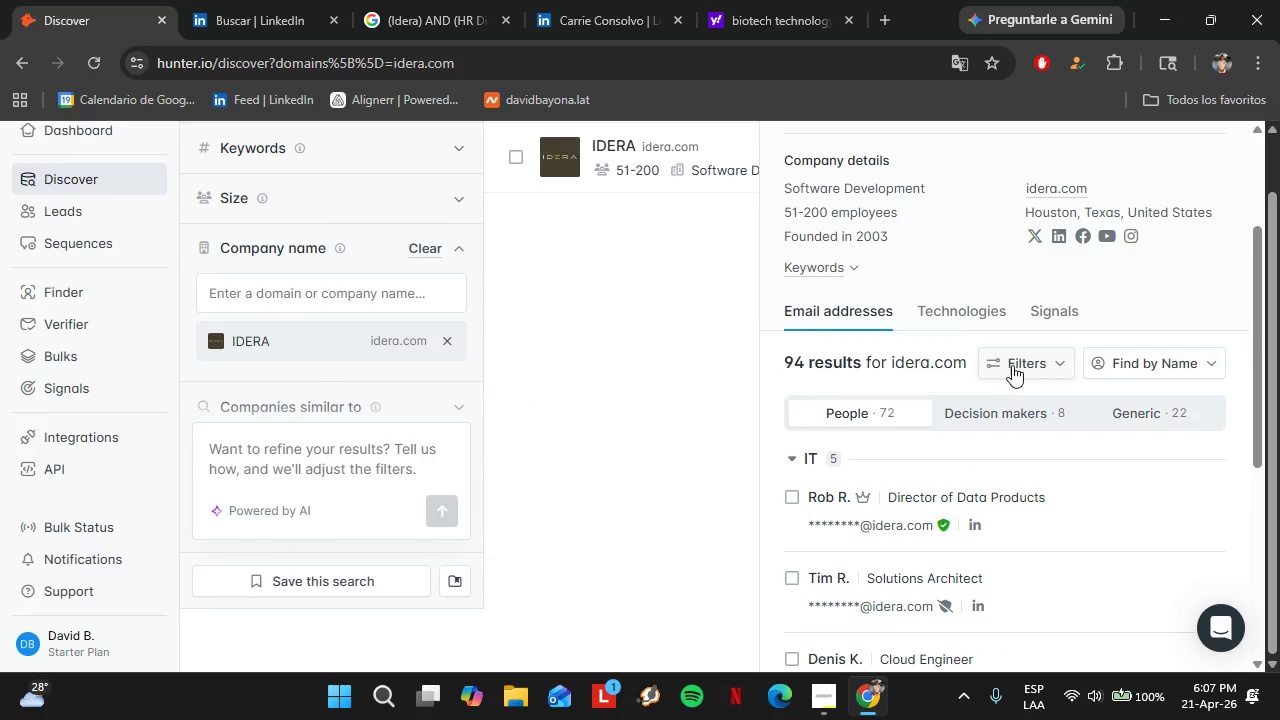 
left_click([1012, 365])
 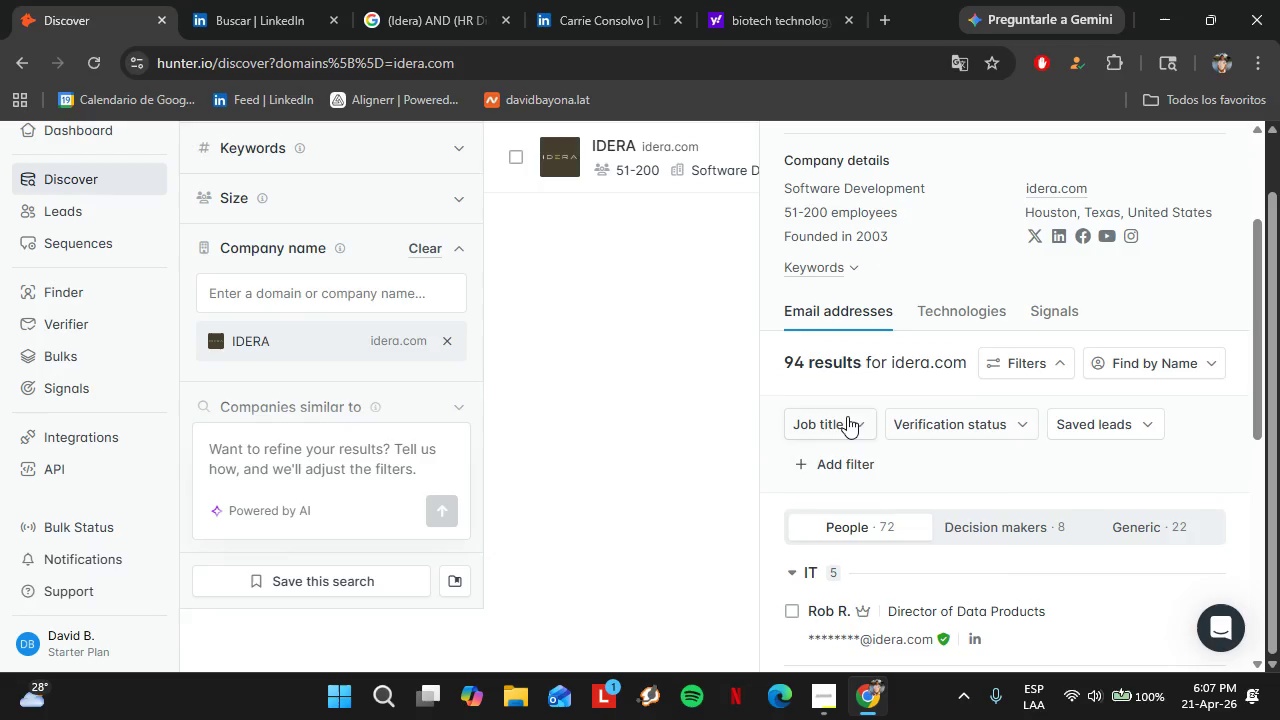 
left_click([844, 416])
 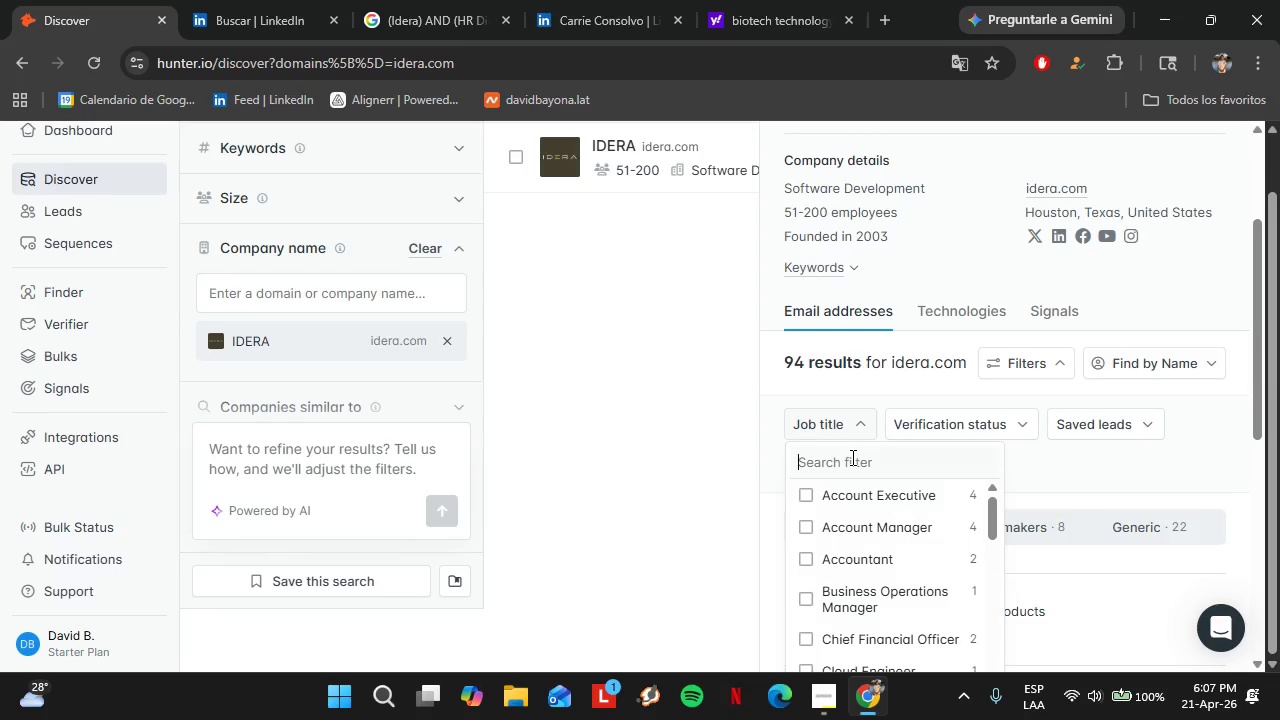 
left_click([851, 457])
 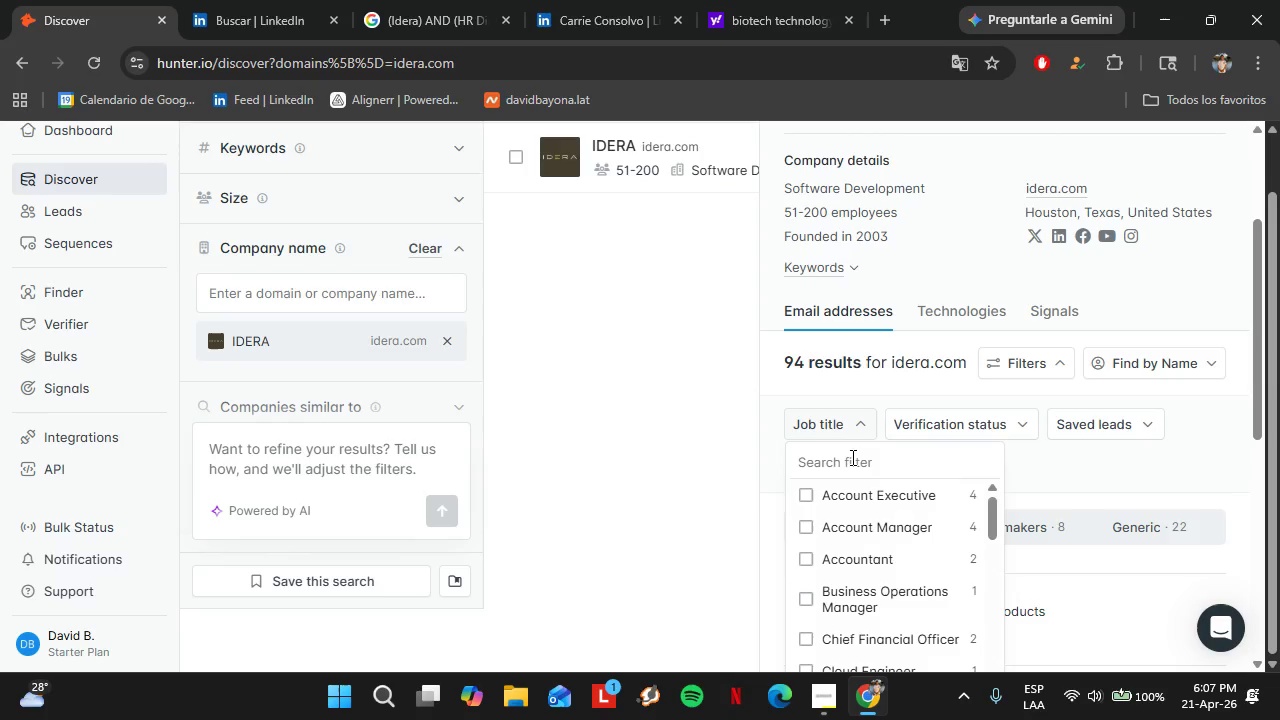 
type(Hum)
key(Backspace)
key(Backspace)
type(R)
key(Backspace)
key(Backspace)
type(Peop)
key(Backspace)
key(Backspace)
type(rs)
key(Backspace)
 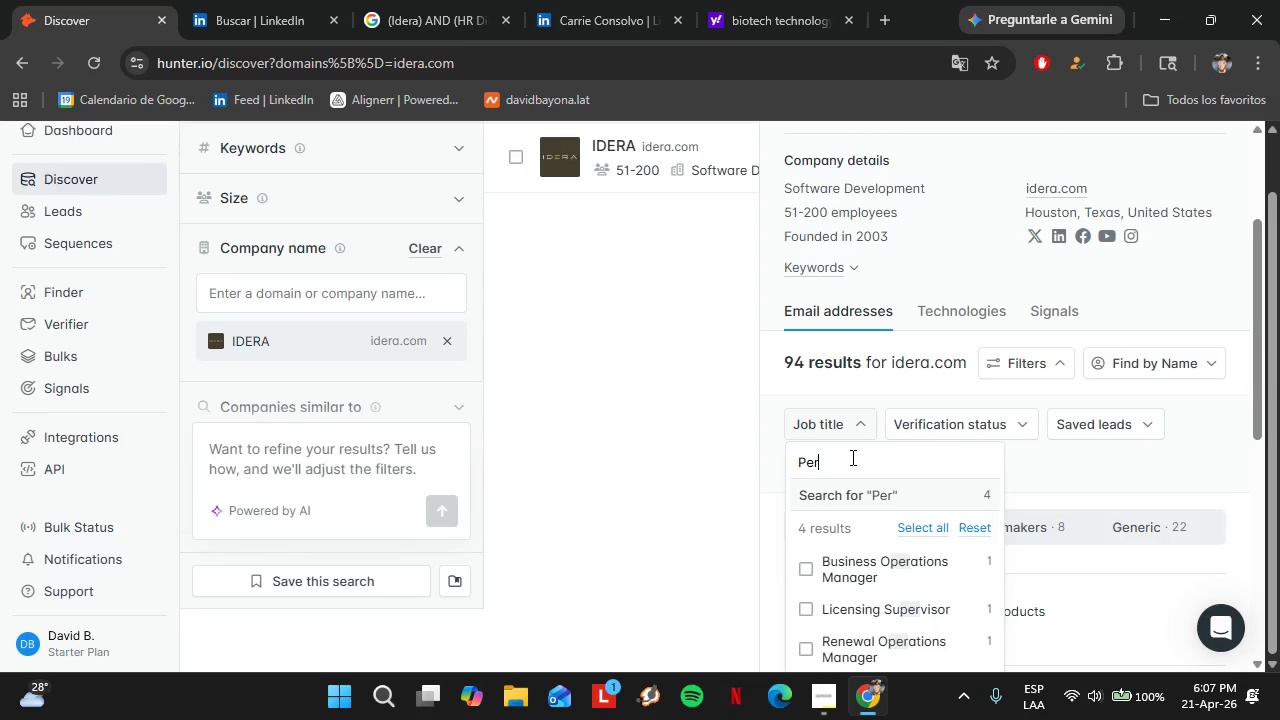 
scroll: coordinate [871, 444], scroll_direction: down, amount: 1.0
 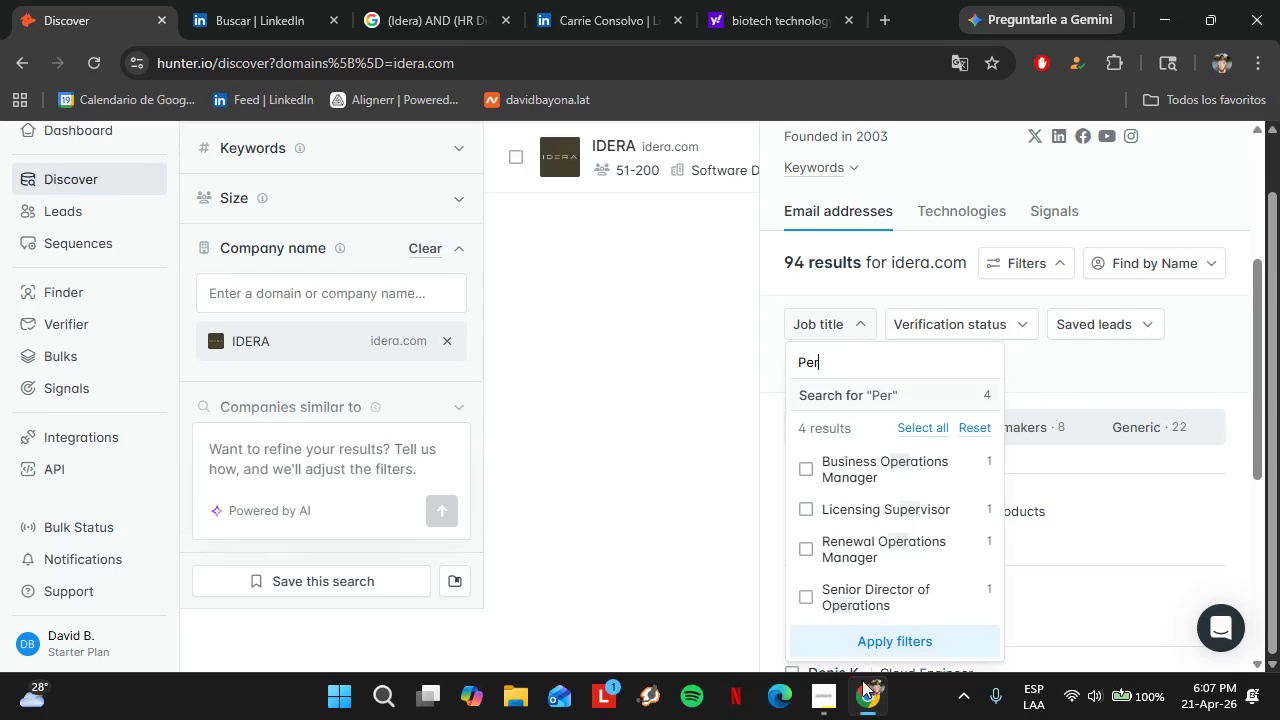 
left_click([836, 699])